 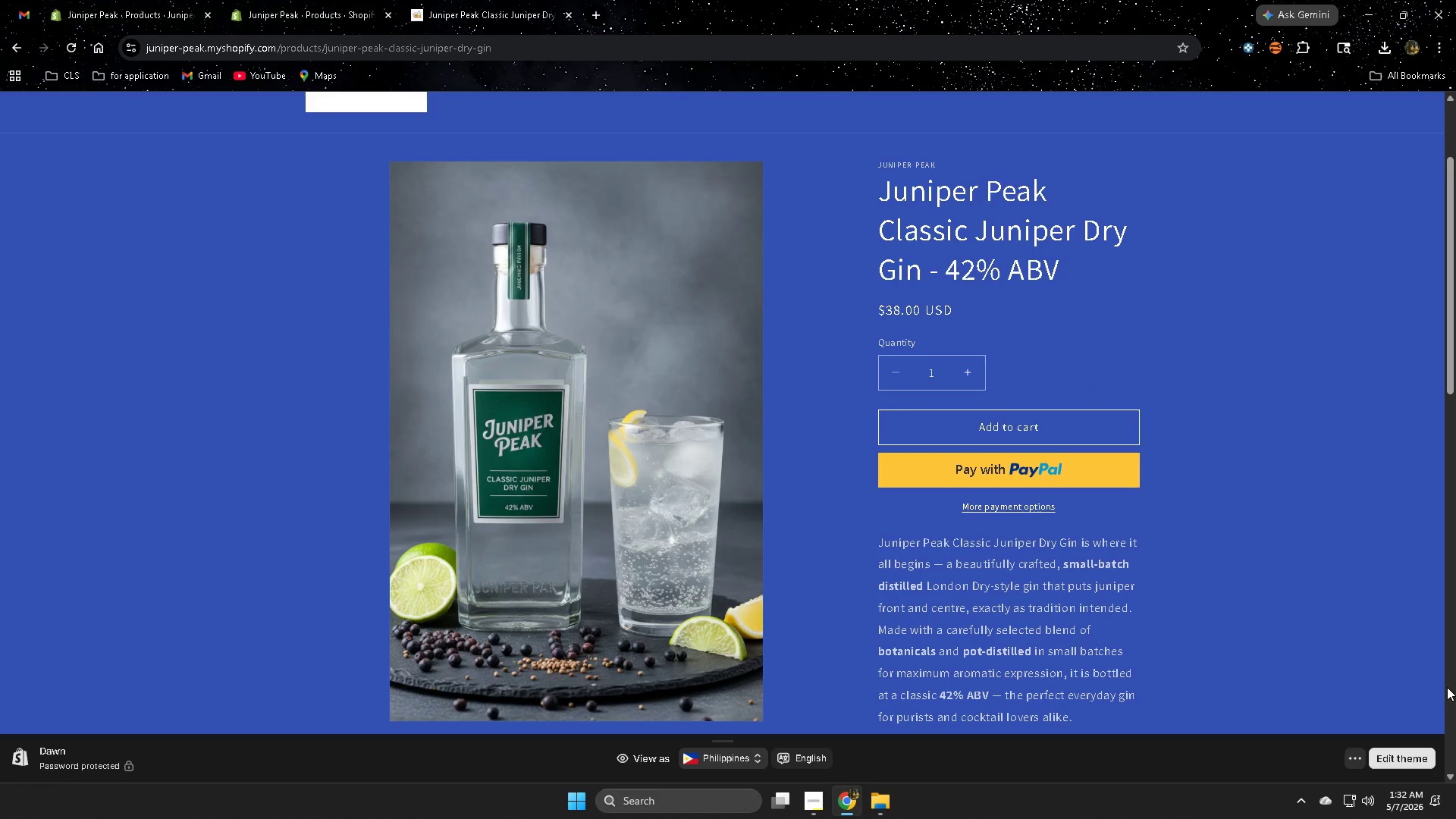 
scroll: coordinate [981, 299], scroll_direction: down, amount: 4.0
 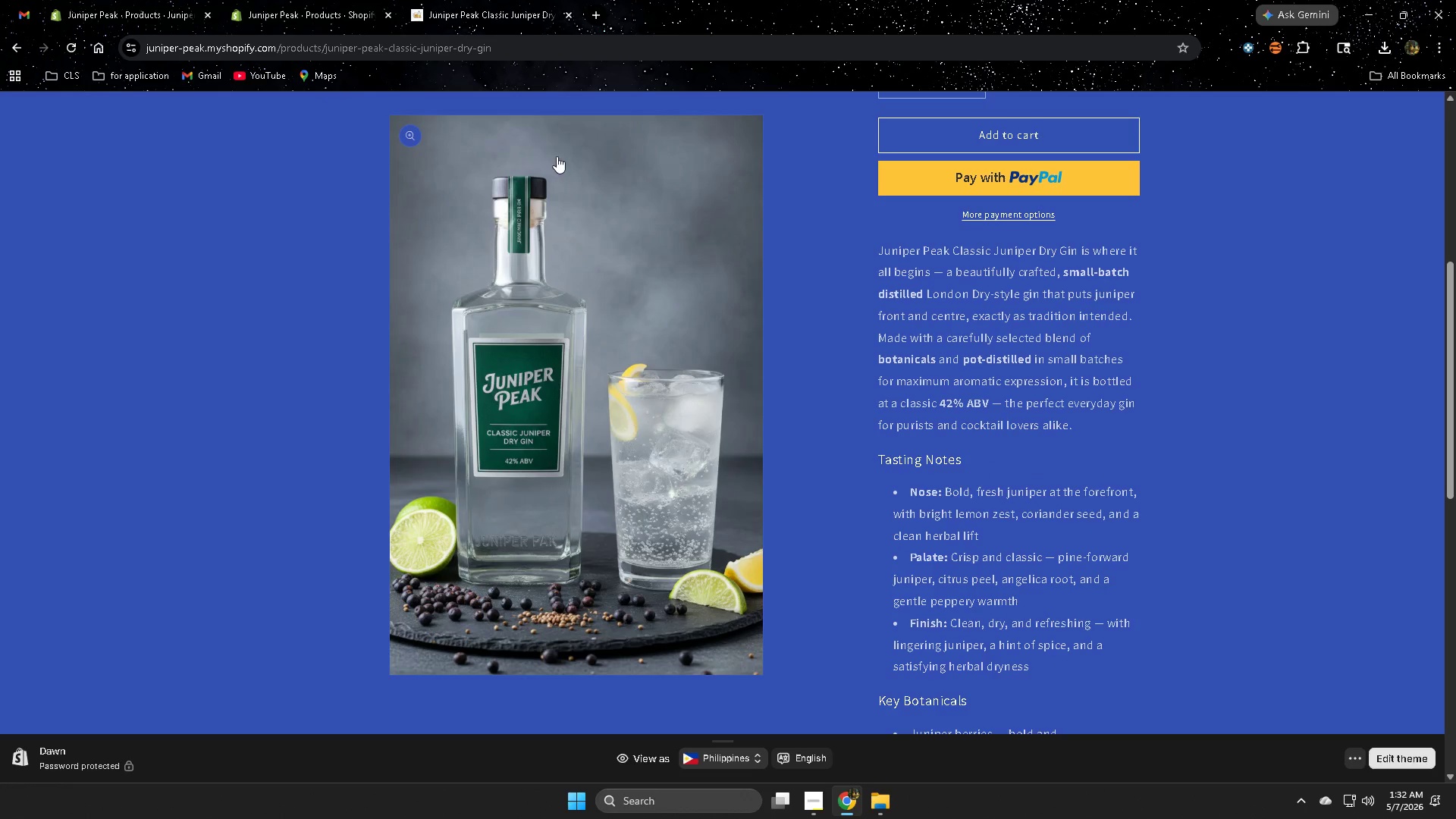 
scroll: coordinate [554, 203], scroll_direction: up, amount: 5.0
 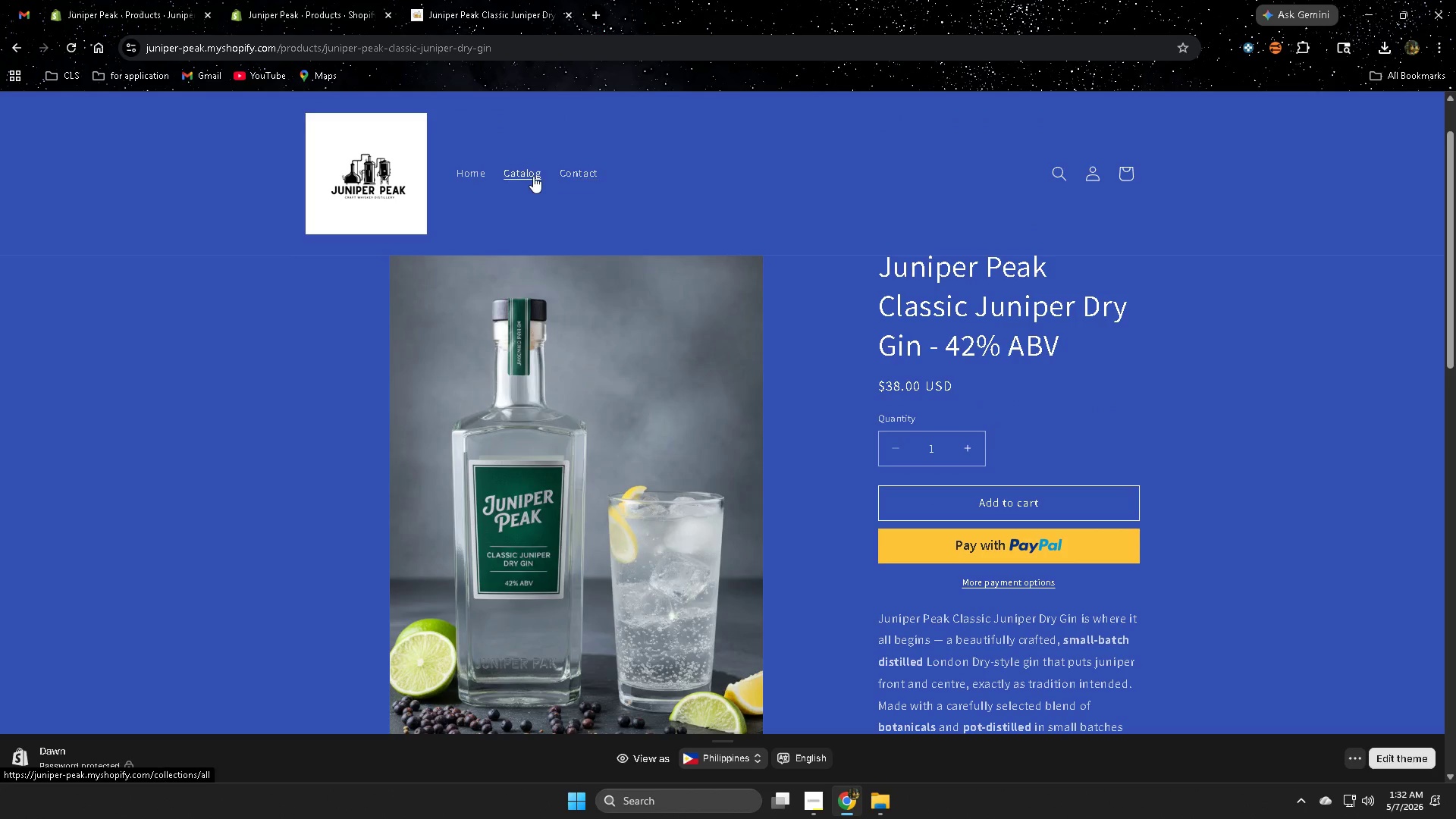 
left_click([531, 176])
 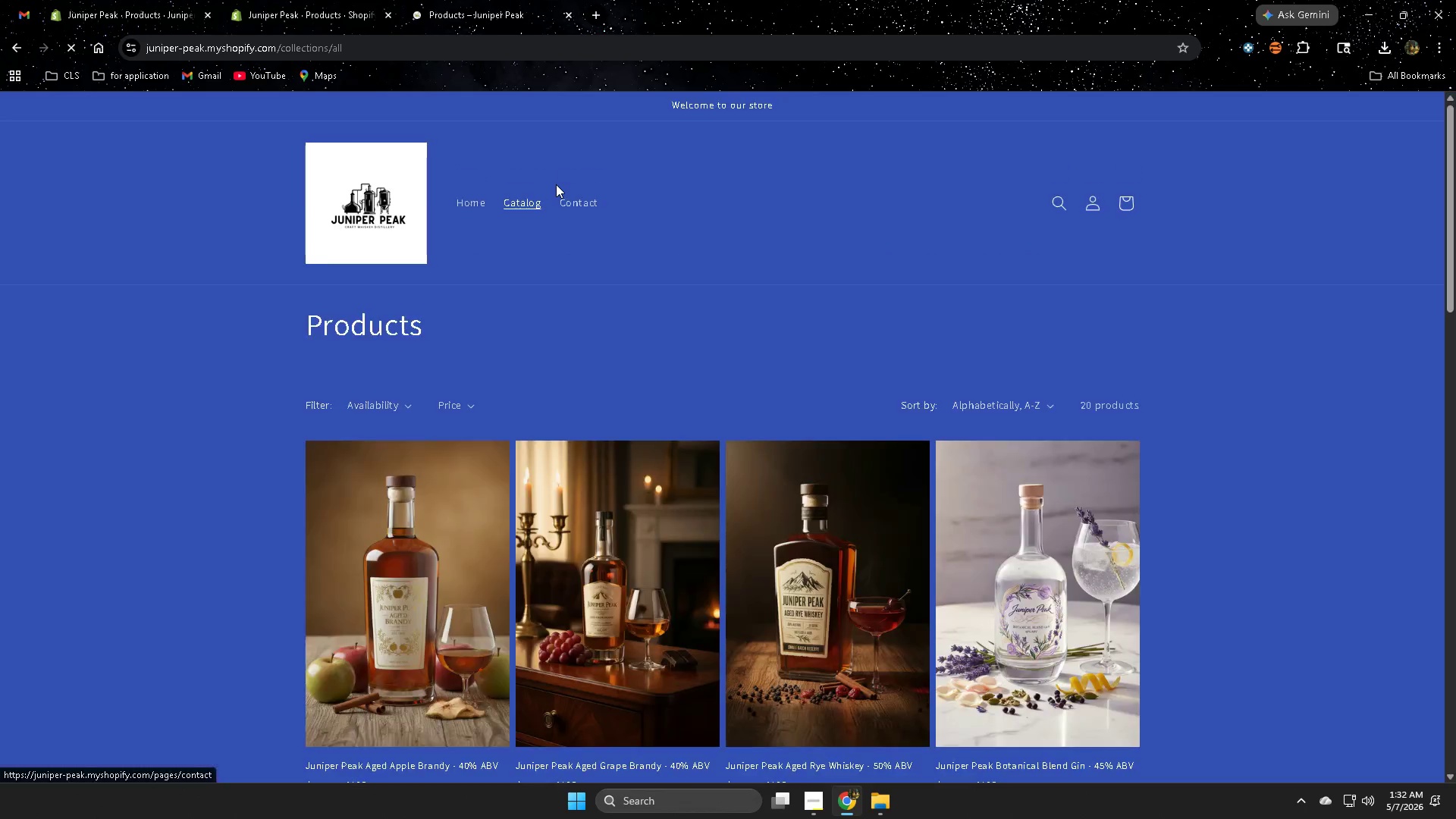 
scroll: coordinate [347, 355], scroll_direction: down, amount: 18.0
 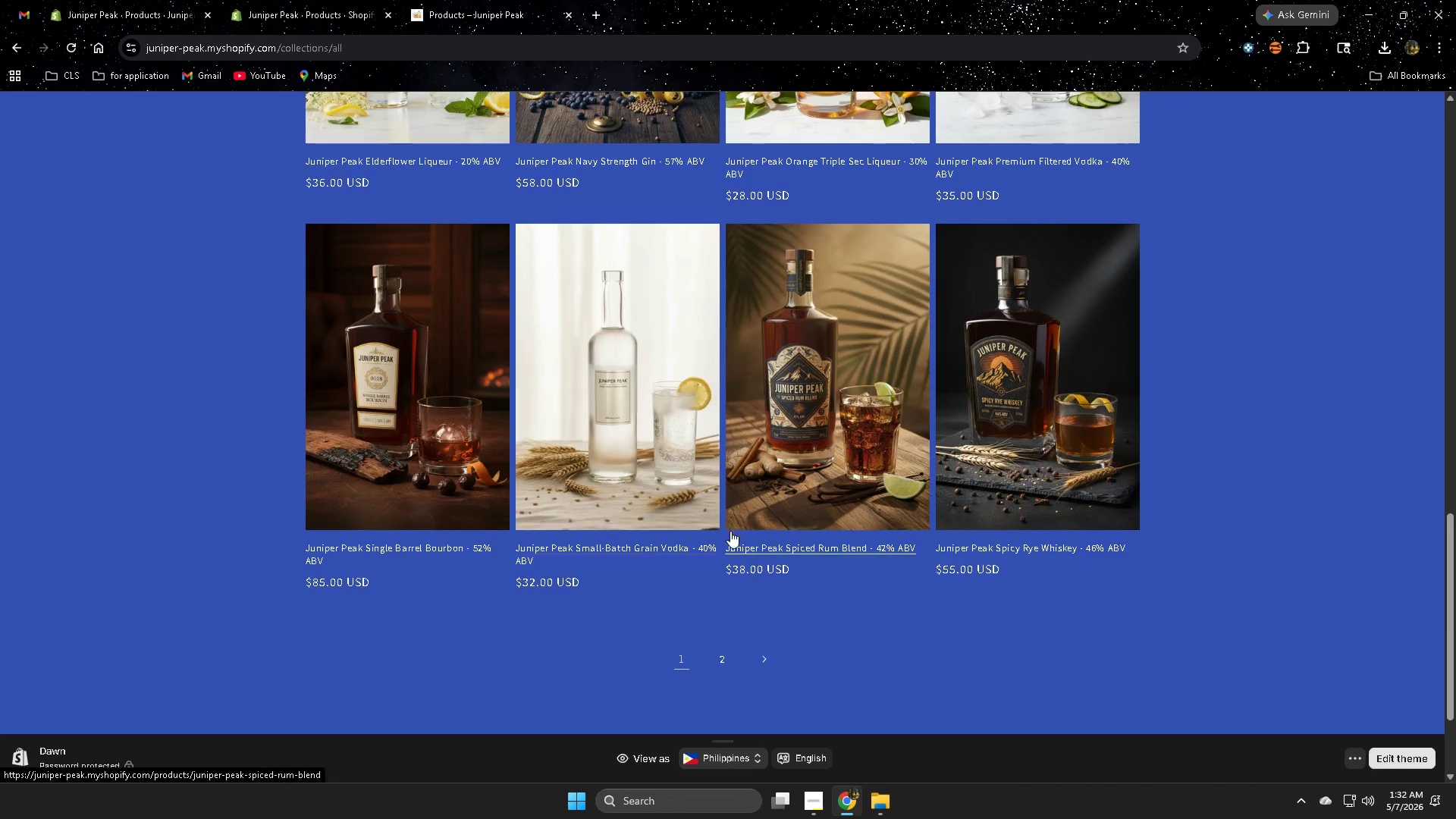 
left_click([726, 659])
 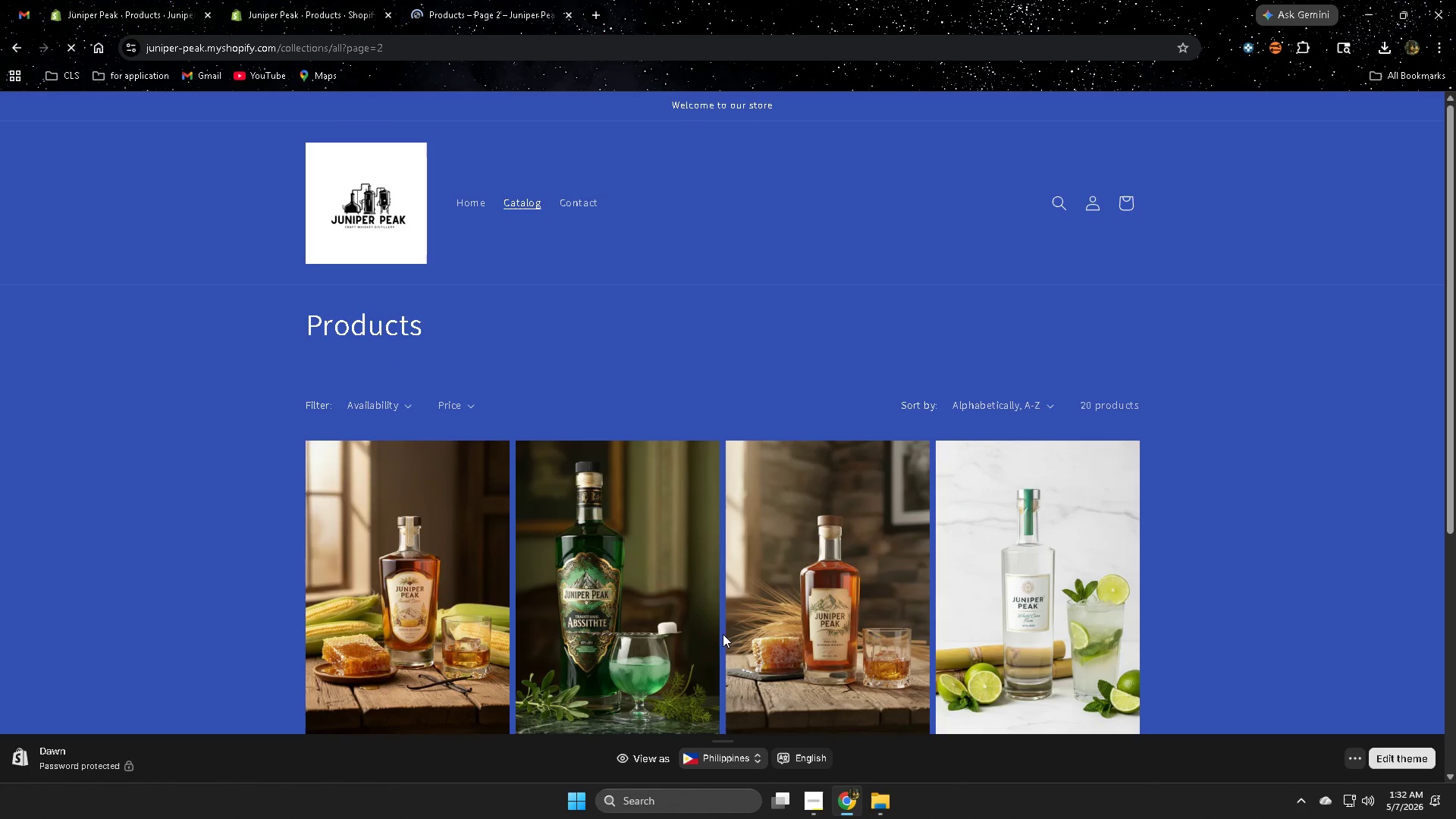 
scroll: coordinate [1276, 507], scroll_direction: down, amount: 15.0
 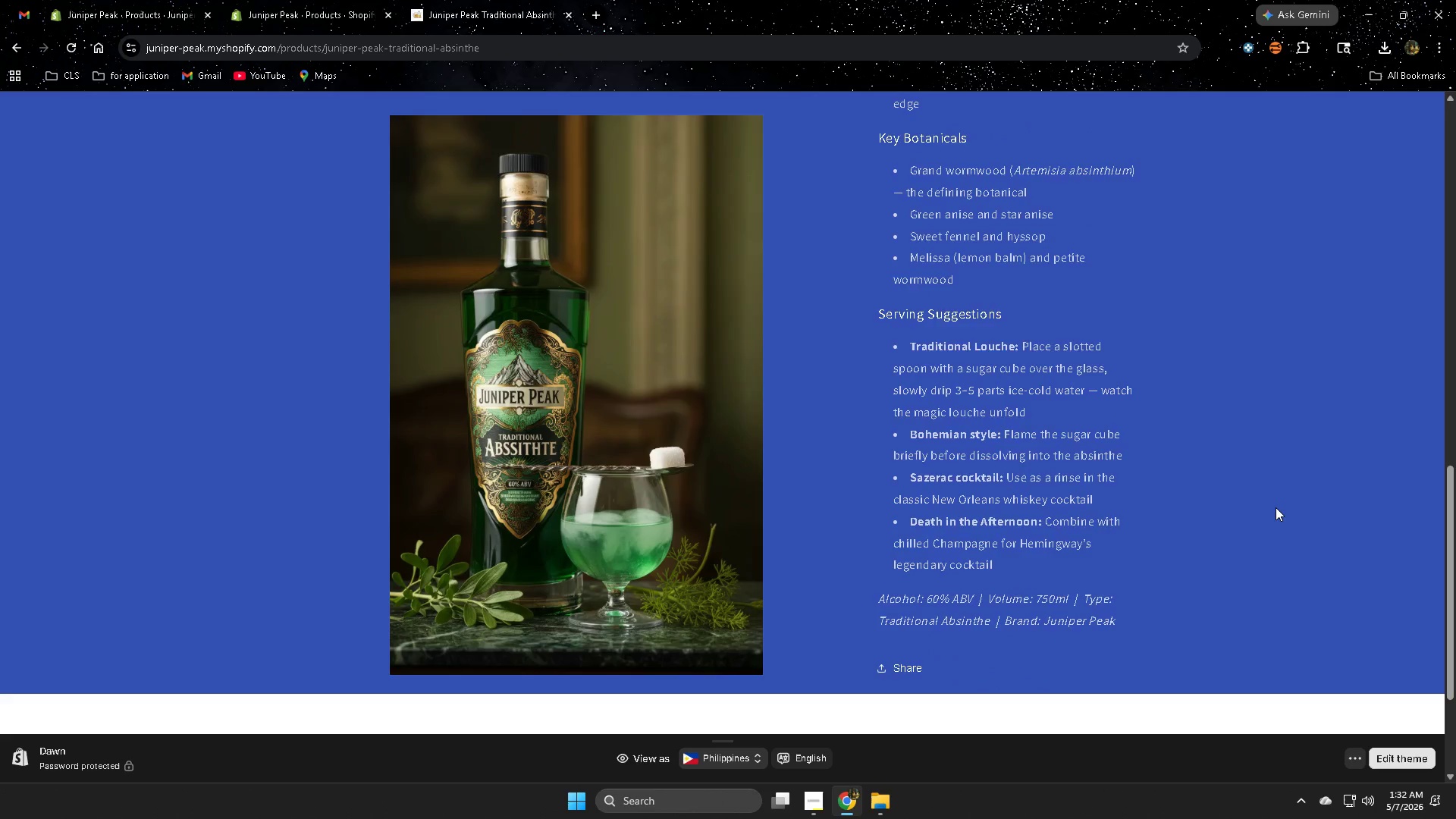 
scroll: coordinate [1276, 507], scroll_direction: up, amount: 12.0
 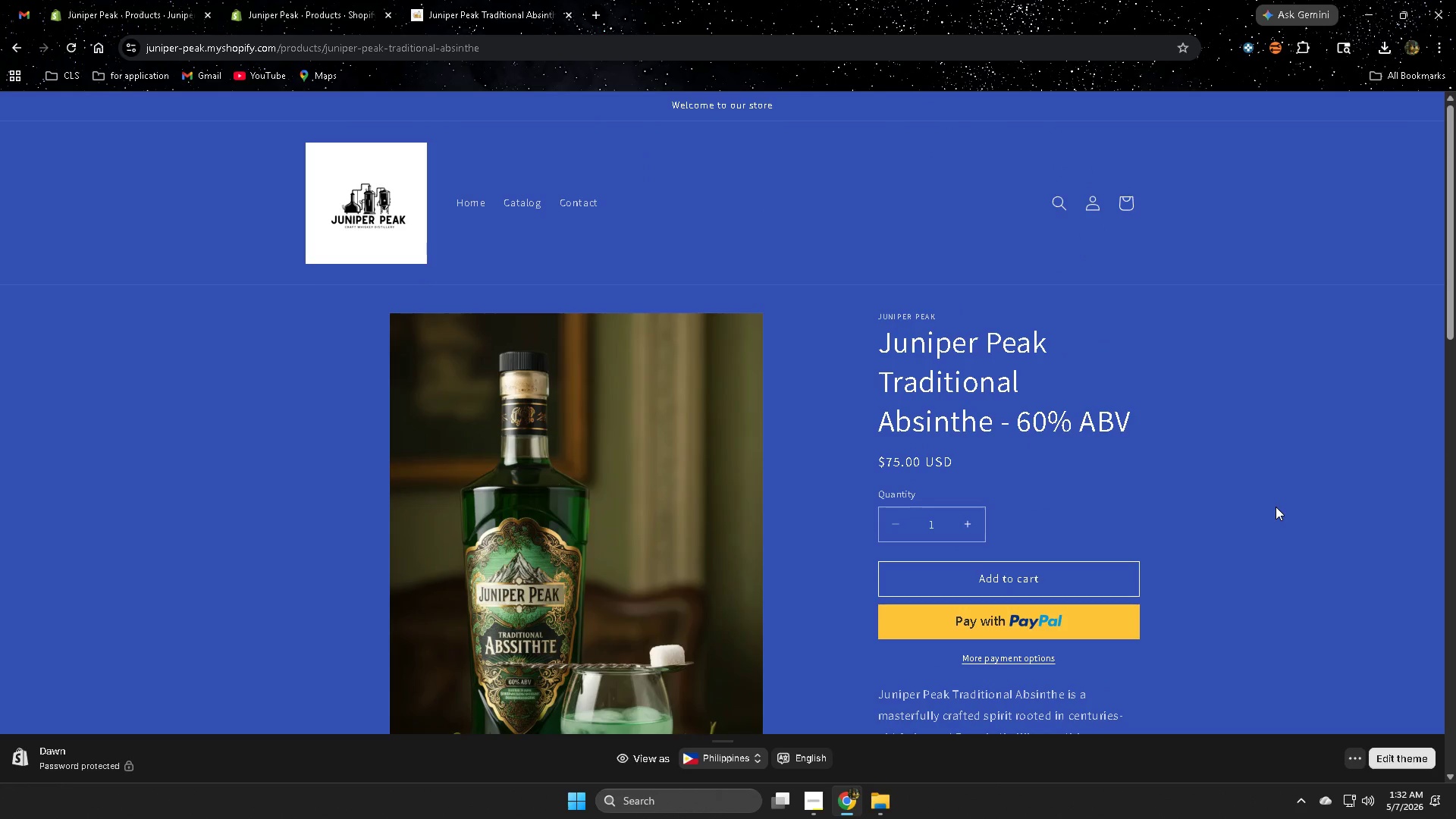 
scroll: coordinate [1276, 507], scroll_direction: down, amount: 5.0
 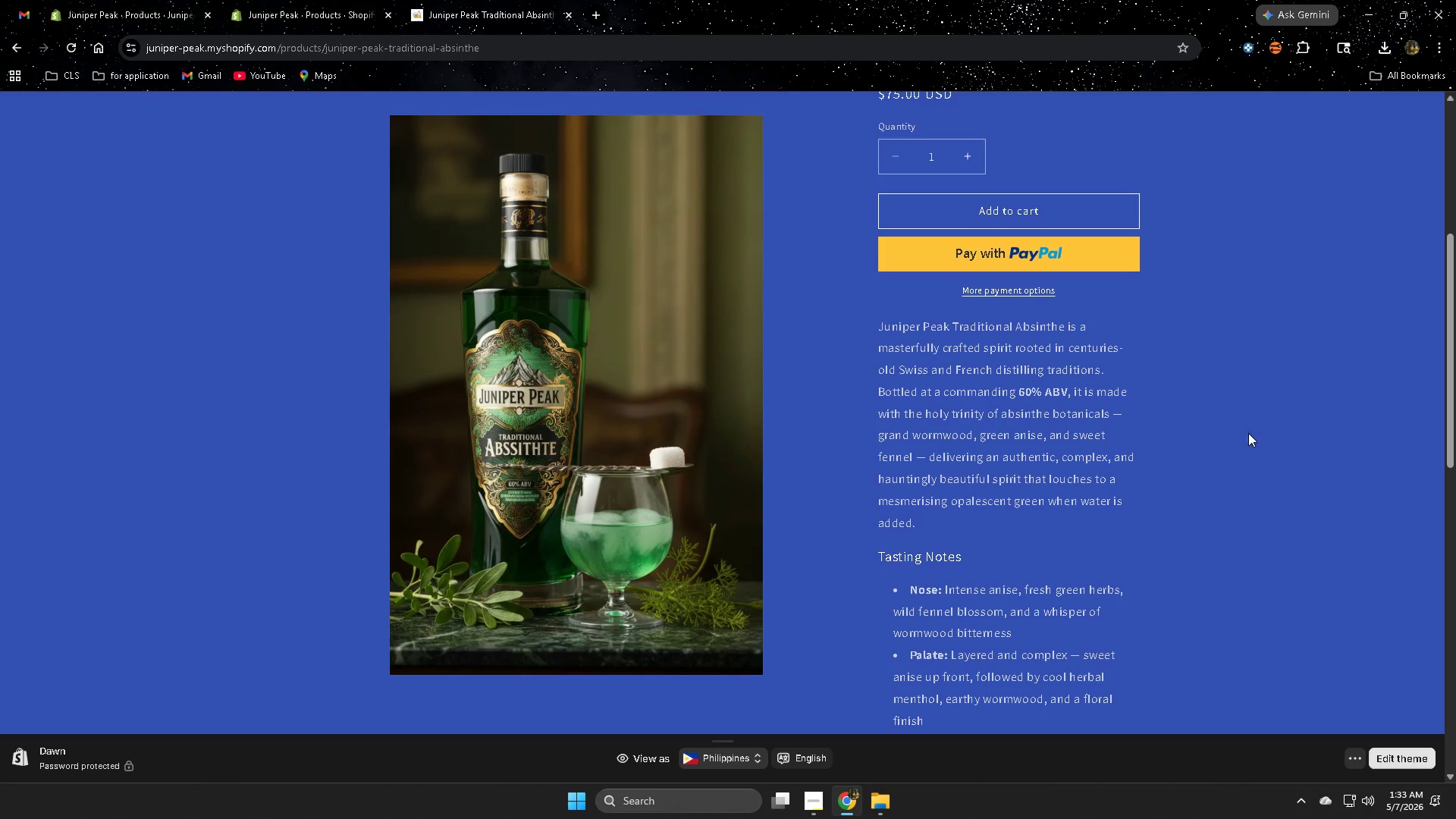 
wait(6.92)
 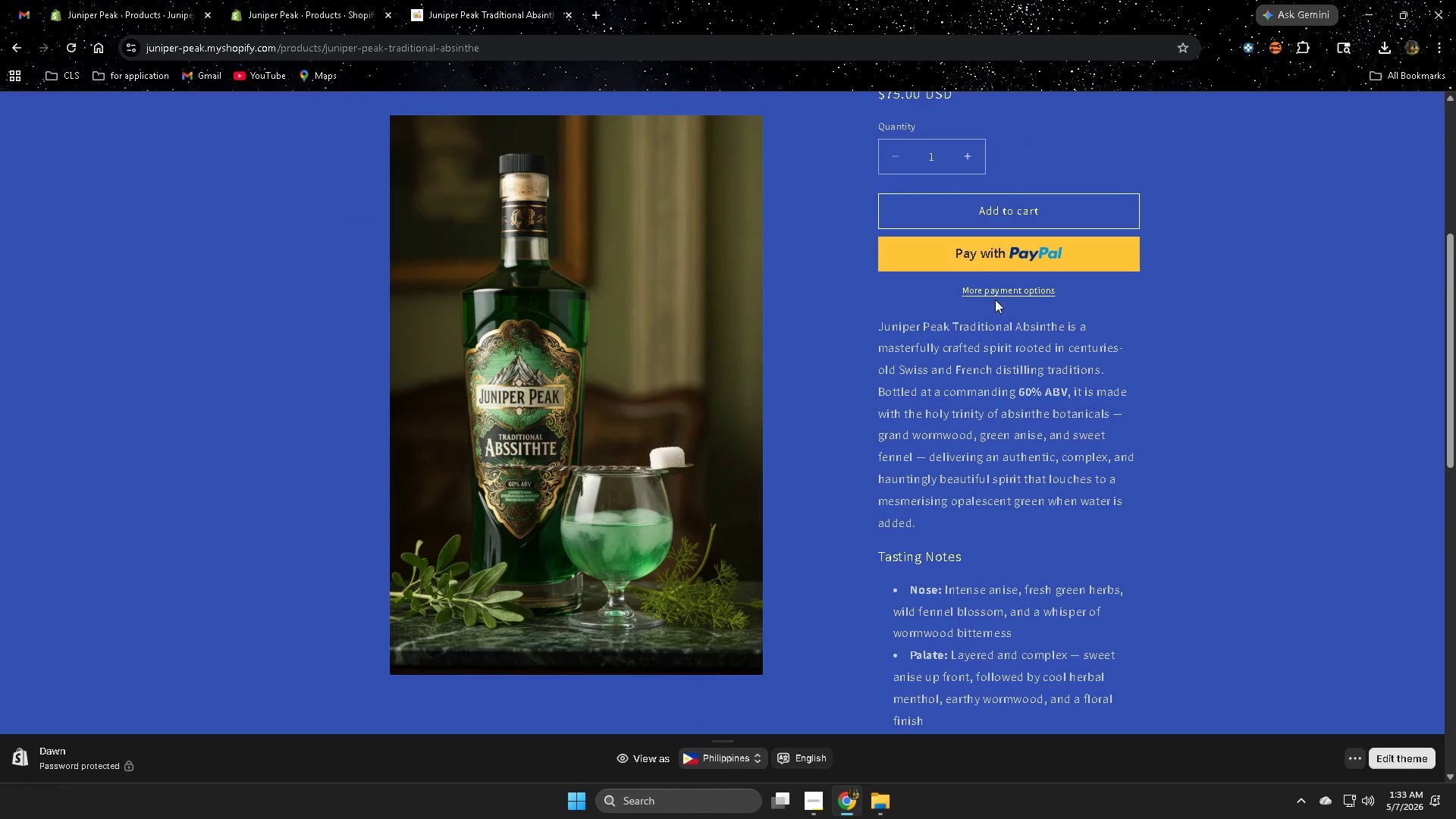 
scroll: coordinate [1325, 429], scroll_direction: down, amount: 1.0
 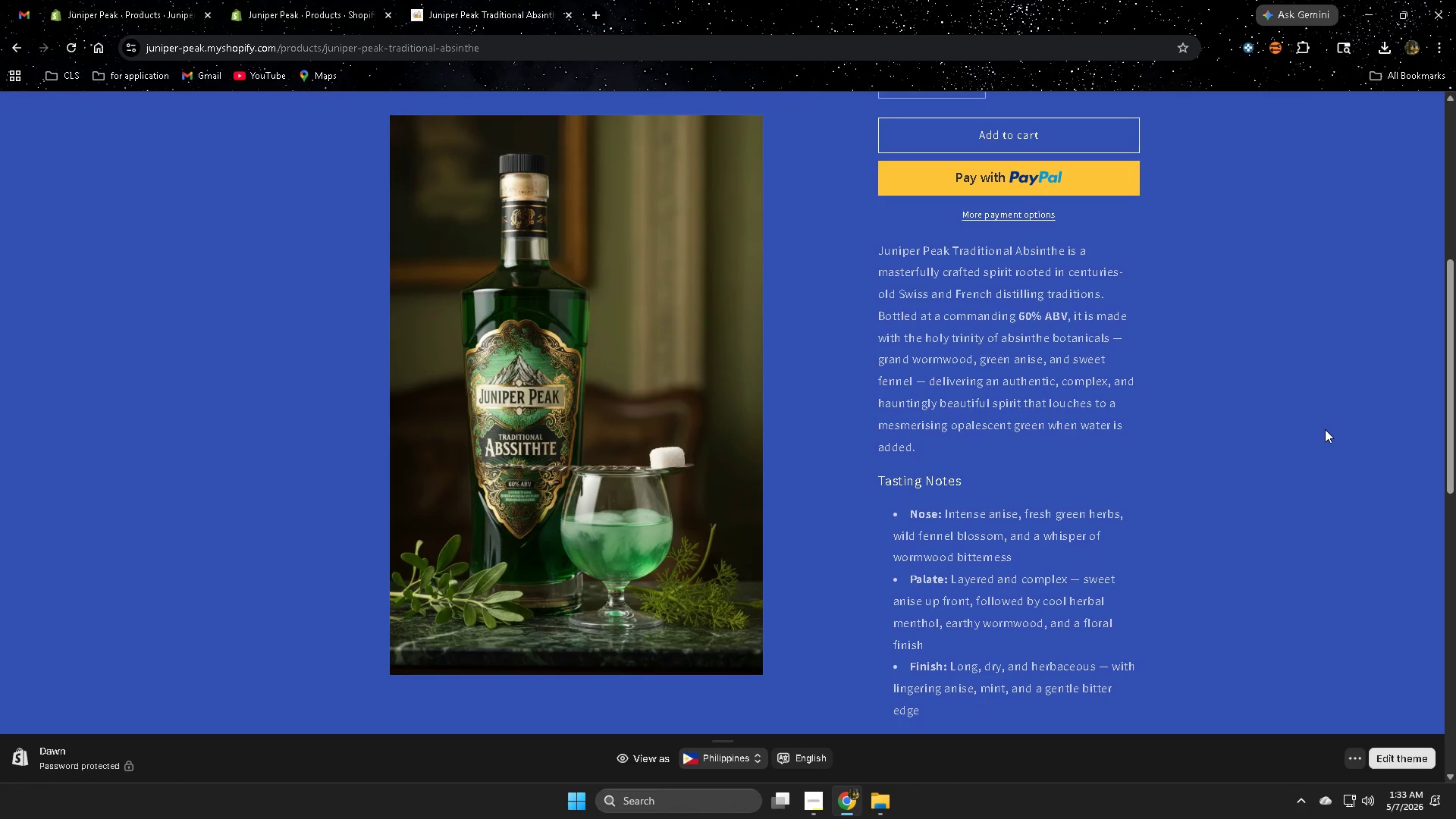 
scroll: coordinate [1244, 425], scroll_direction: up, amount: 2.0
 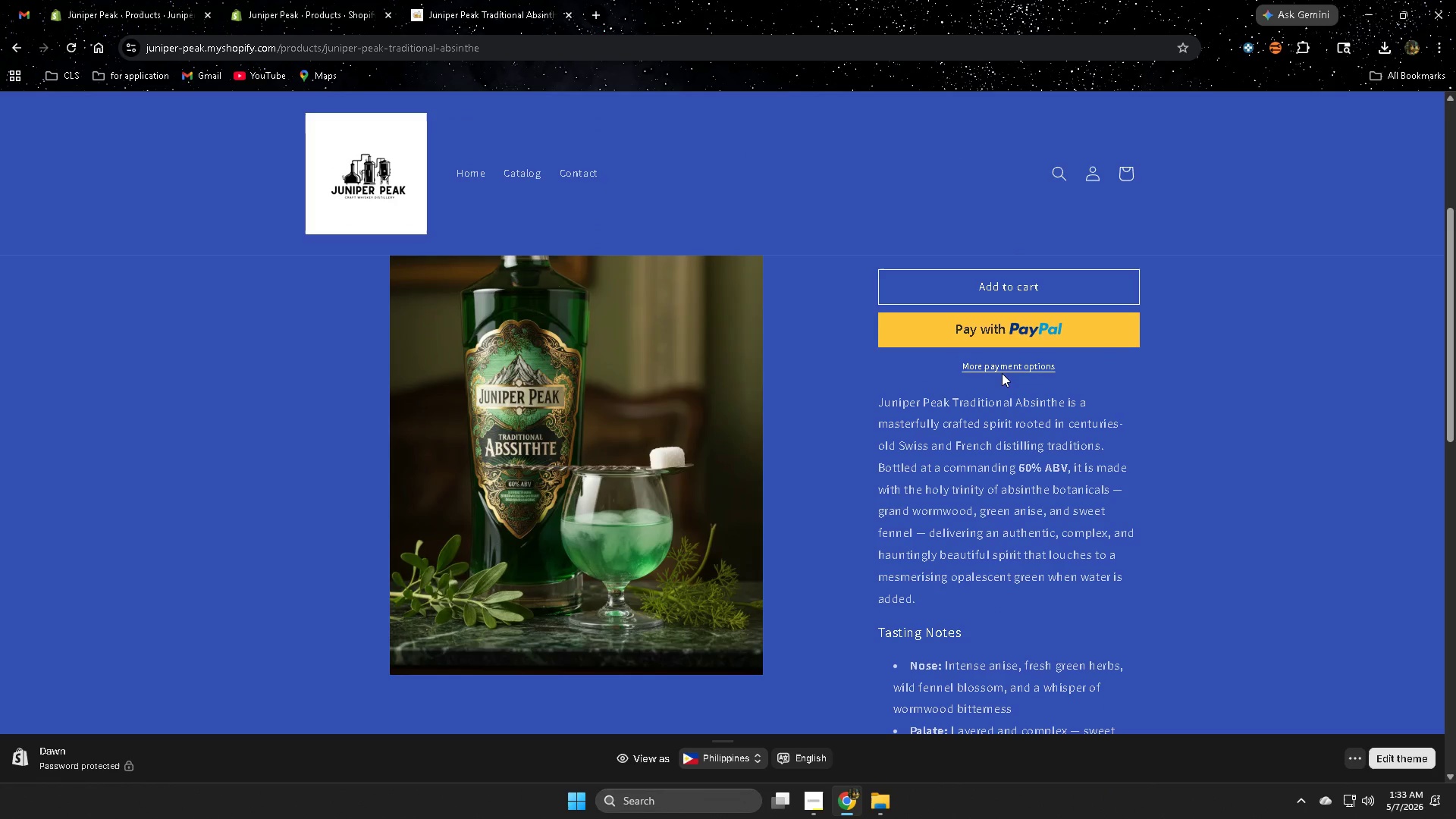 
wait(11.33)
 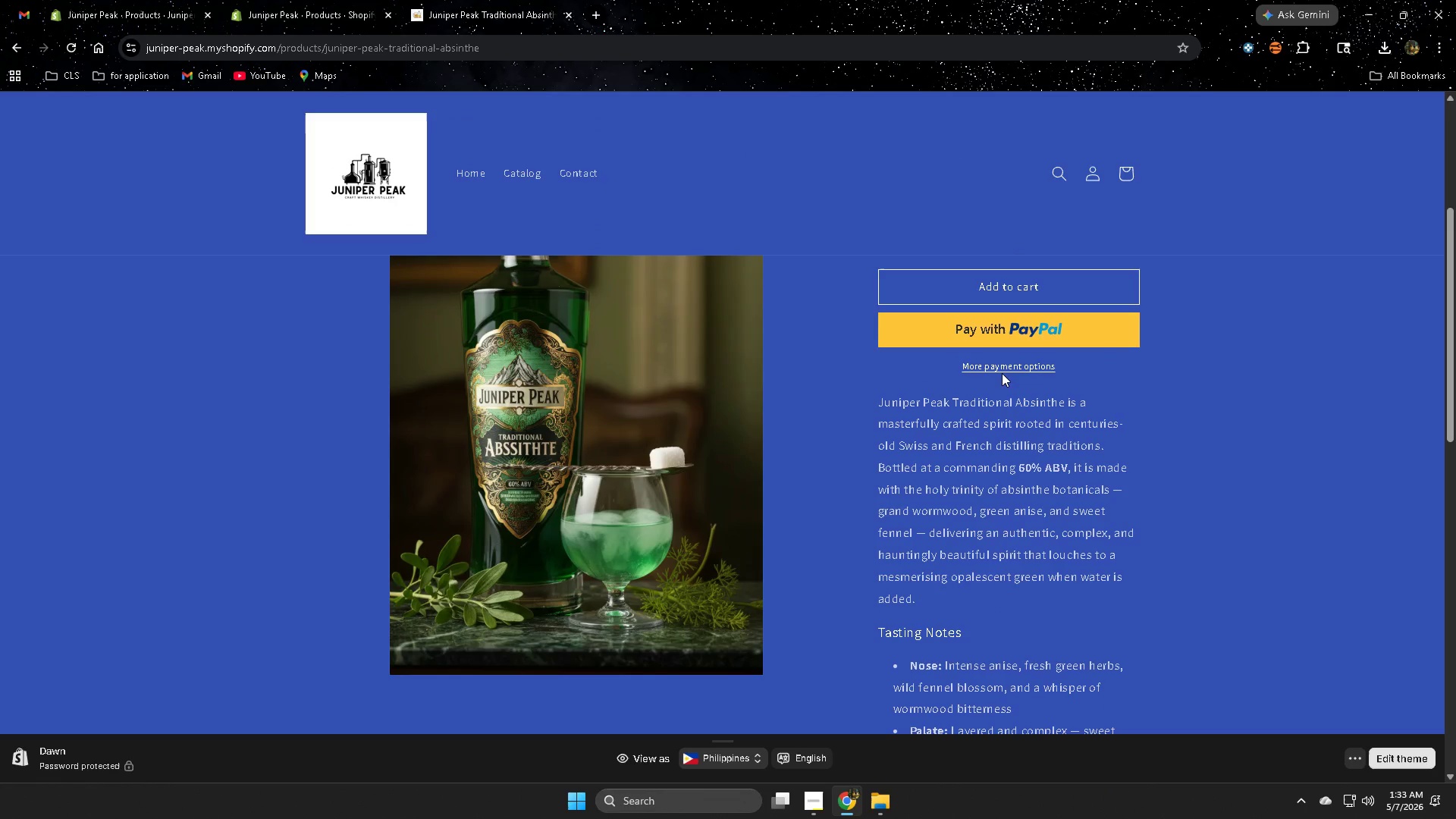 
scroll: coordinate [824, 378], scroll_direction: down, amount: 3.0
 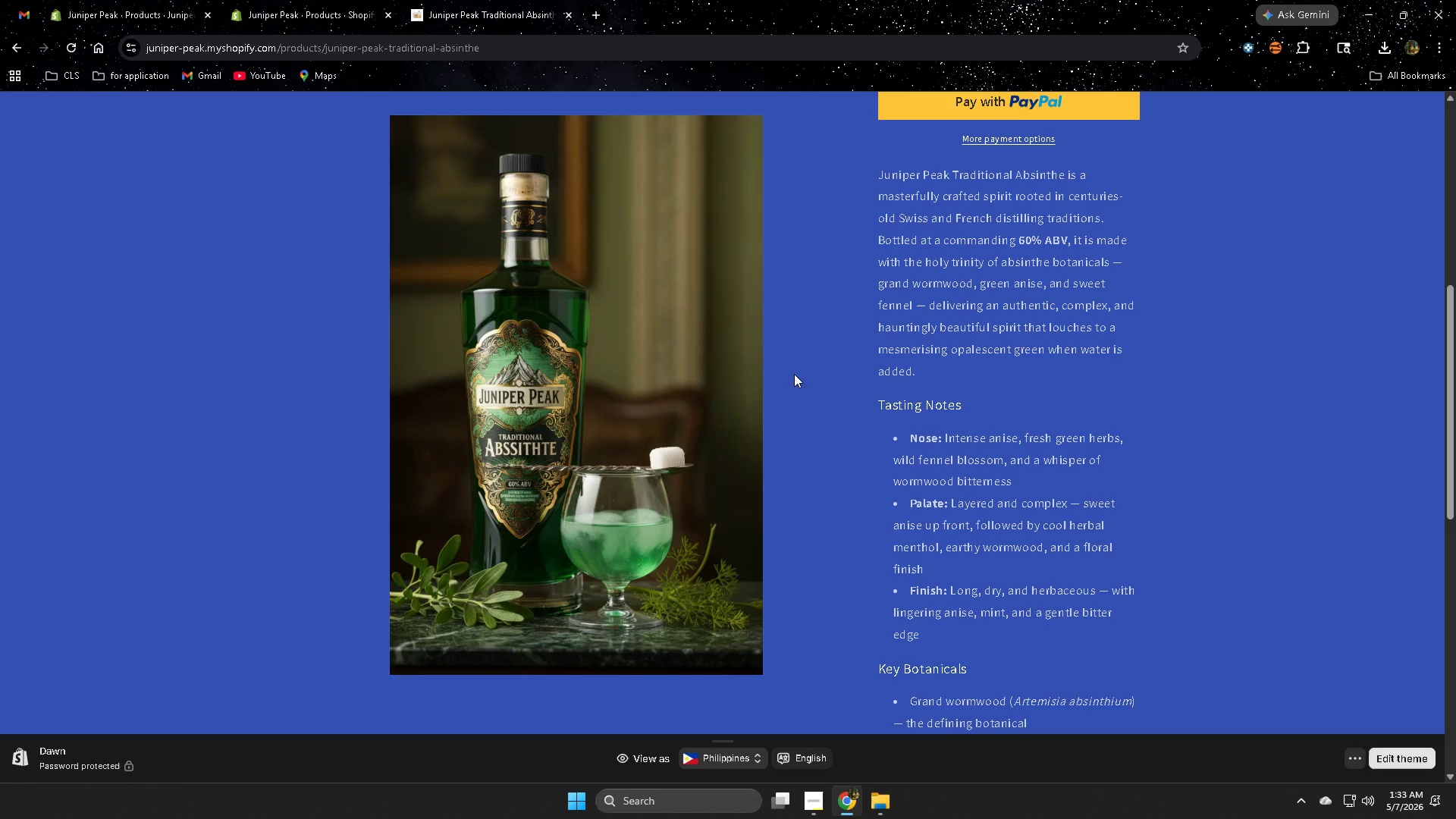 
wait(17.45)
 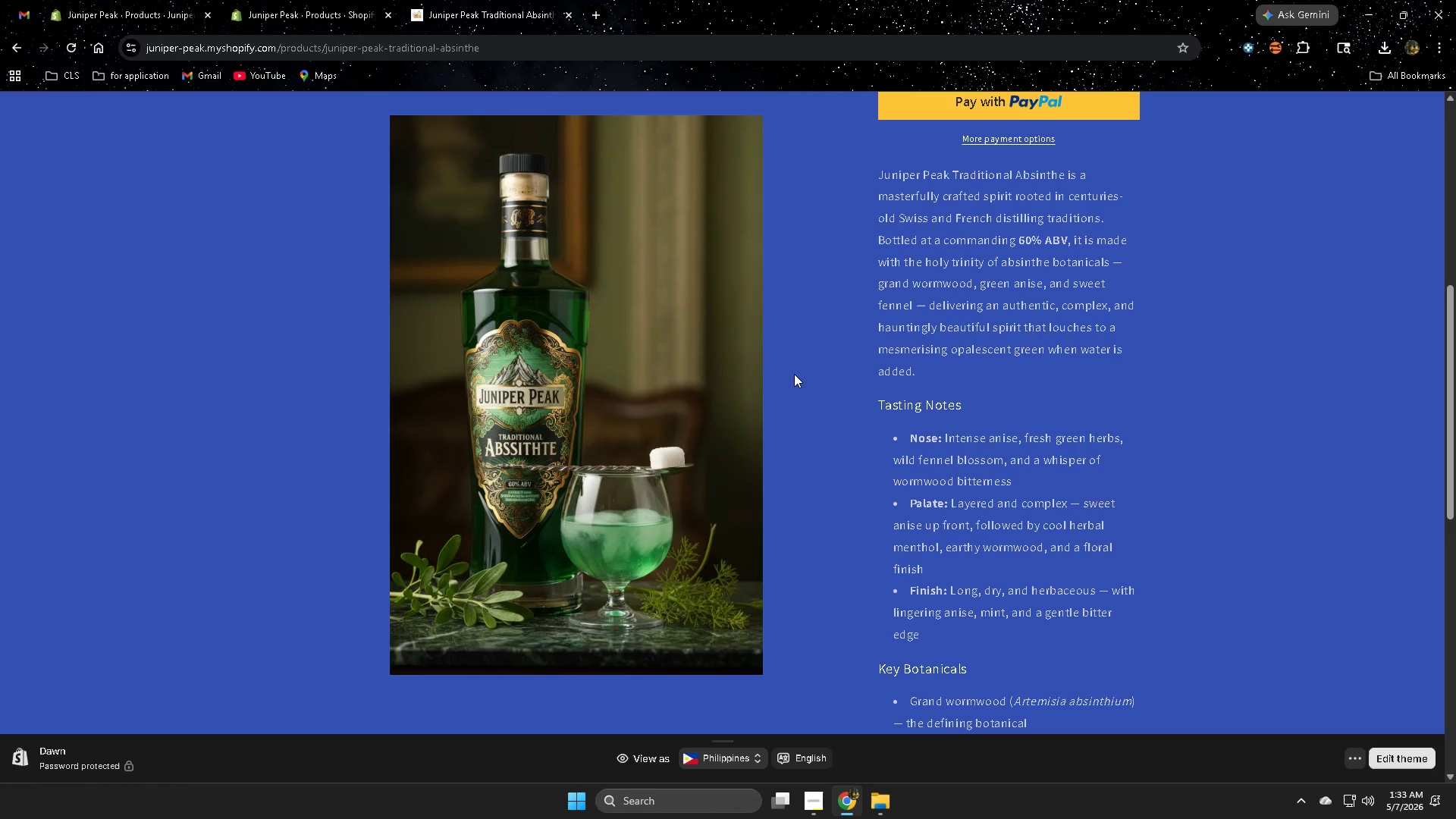 
scroll: coordinate [1155, 386], scroll_direction: down, amount: 4.0
 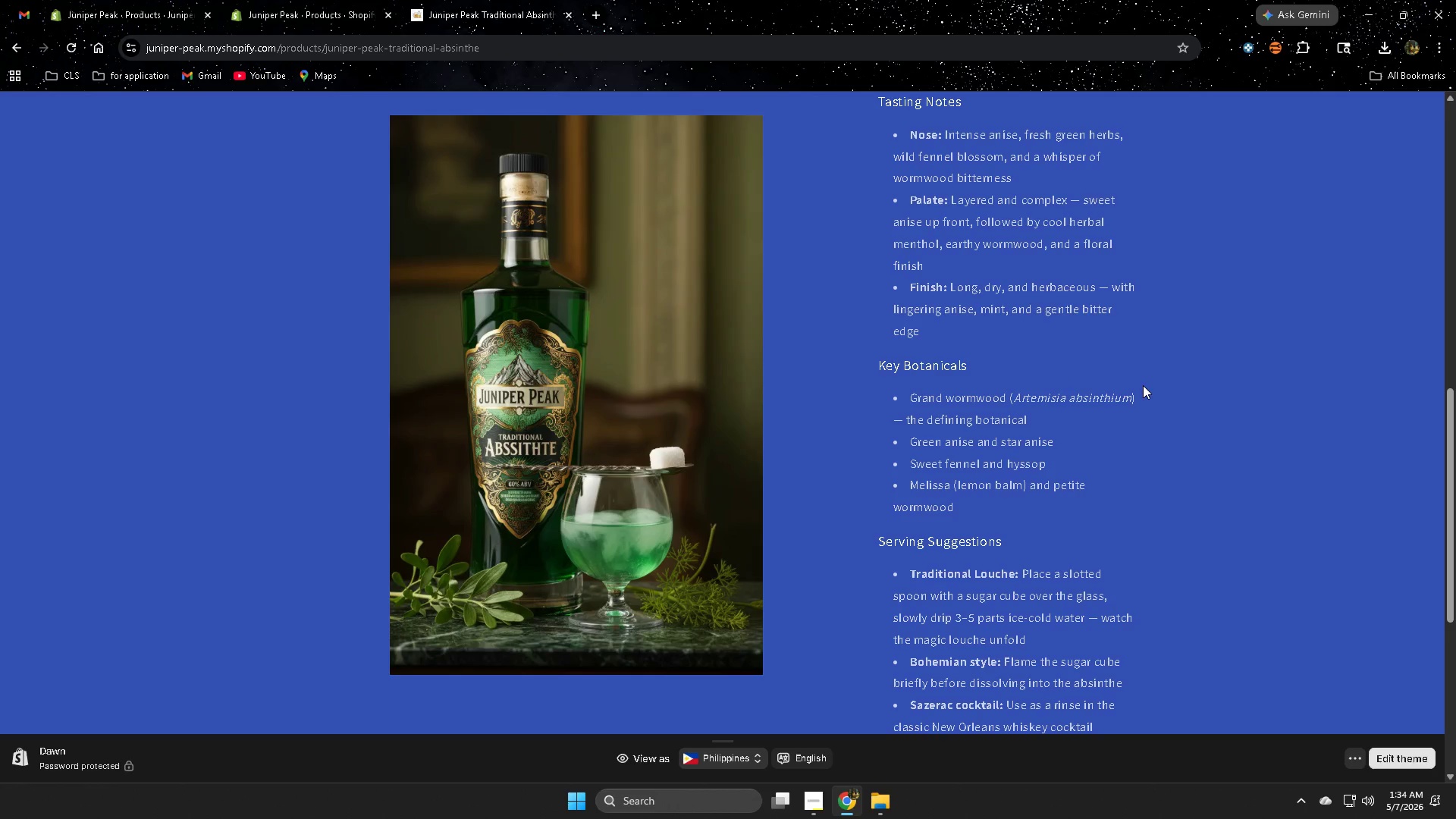 
wait(60.51)
 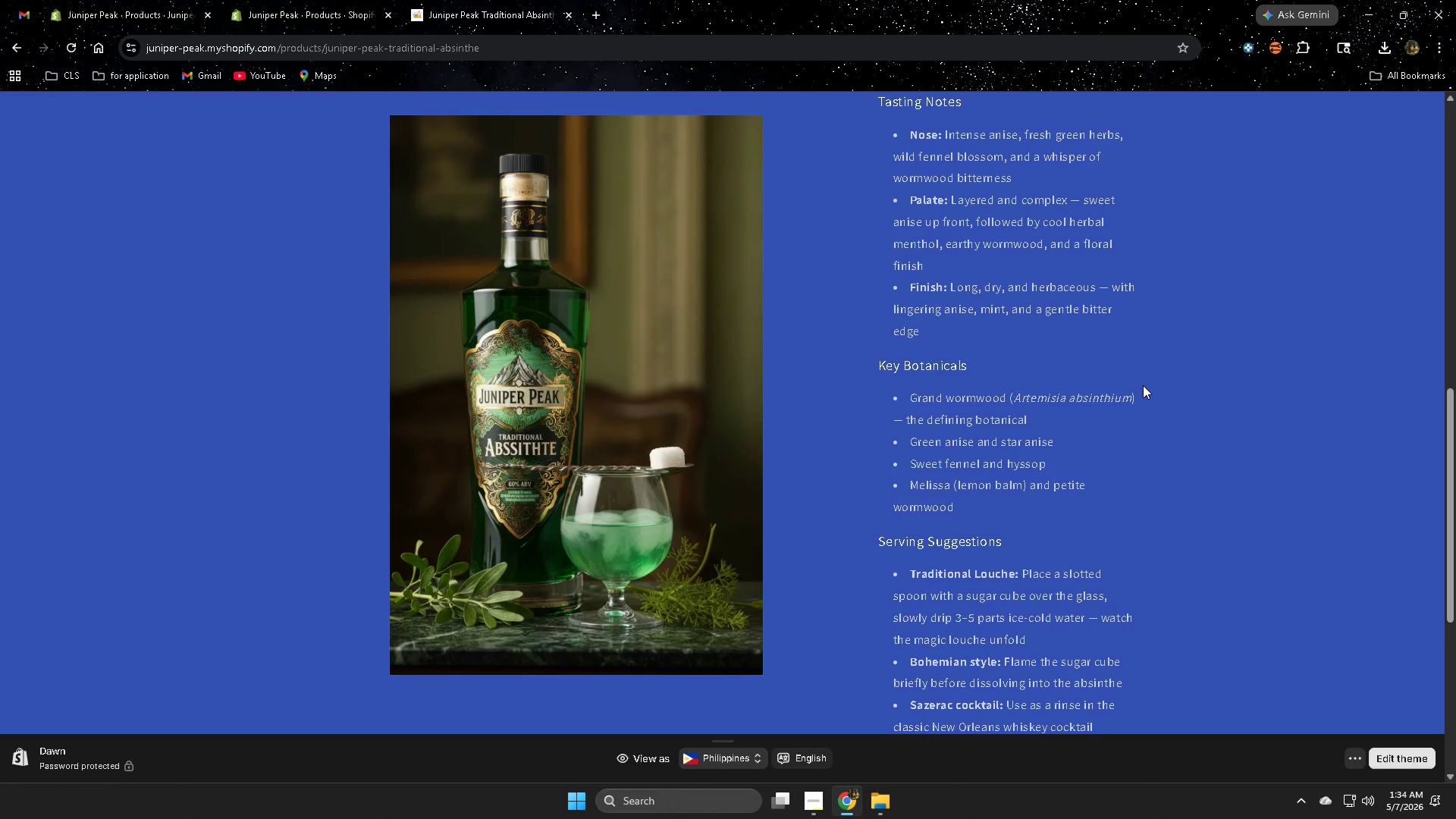 
scroll: coordinate [890, 115], scroll_direction: down, amount: 4.0
 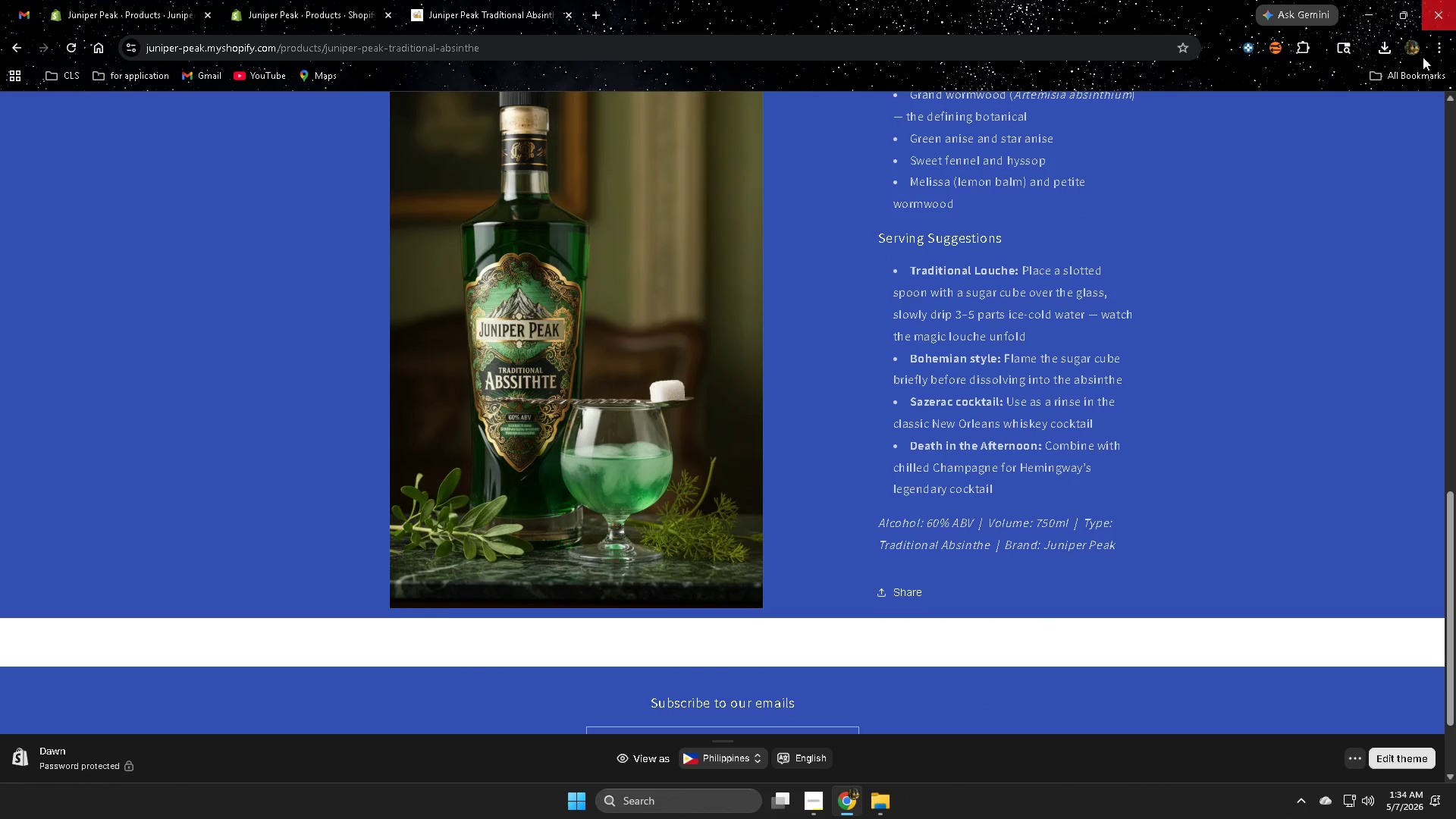 
scroll: coordinate [1136, 127], scroll_direction: up, amount: 1.0
 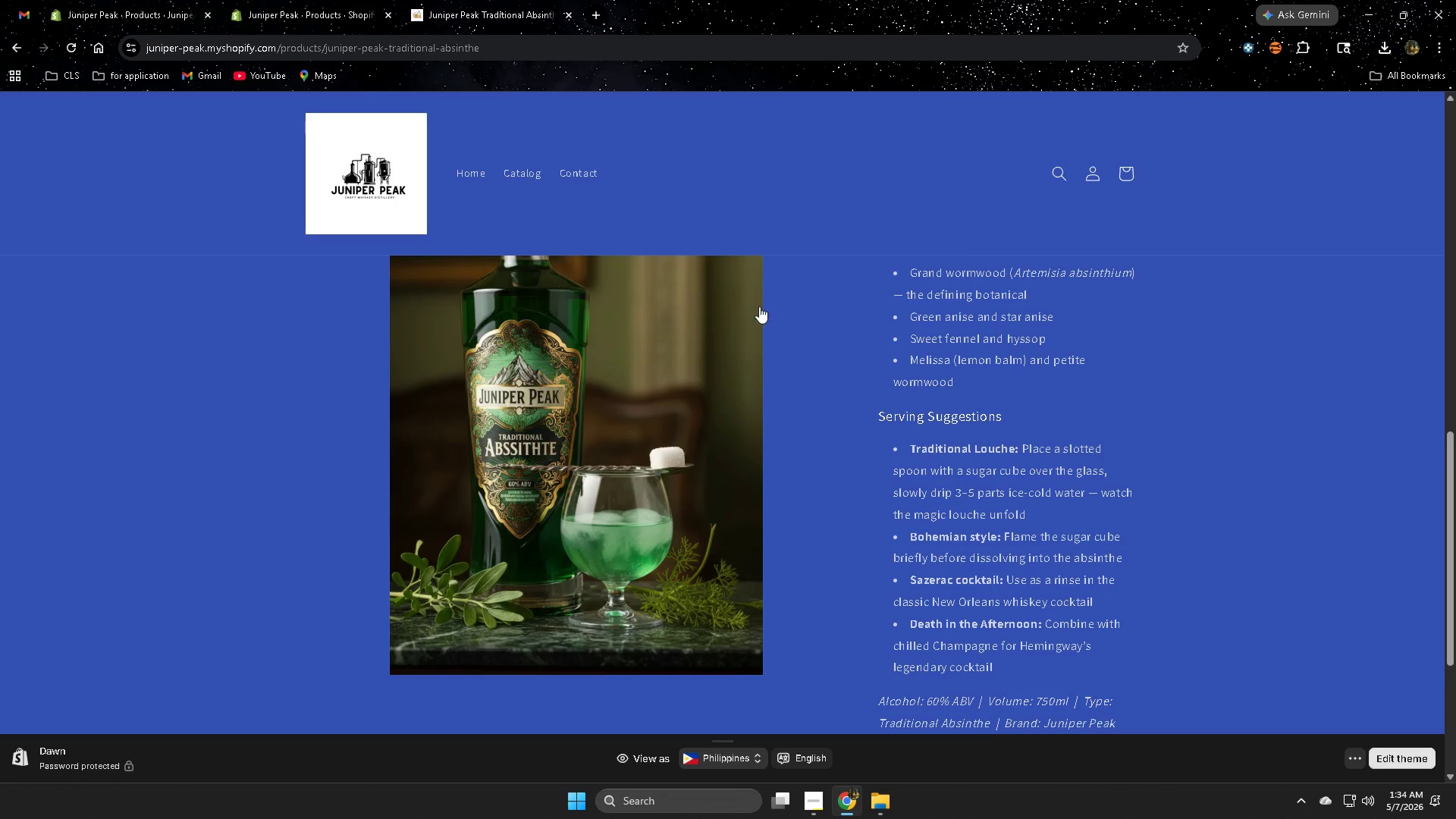 
scroll: coordinate [821, 357], scroll_direction: down, amount: 2.0
 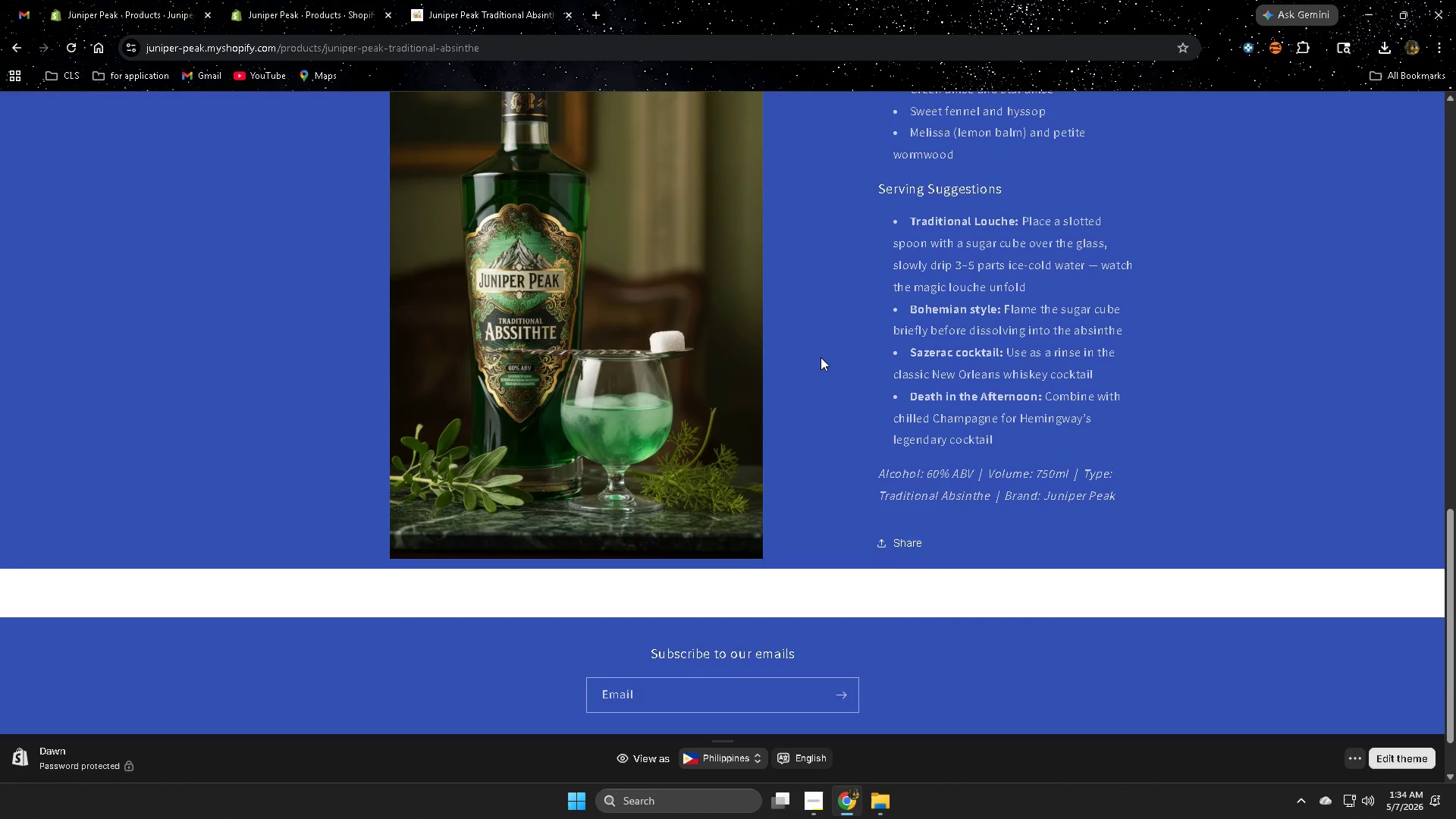 
scroll: coordinate [821, 357], scroll_direction: up, amount: 2.0
 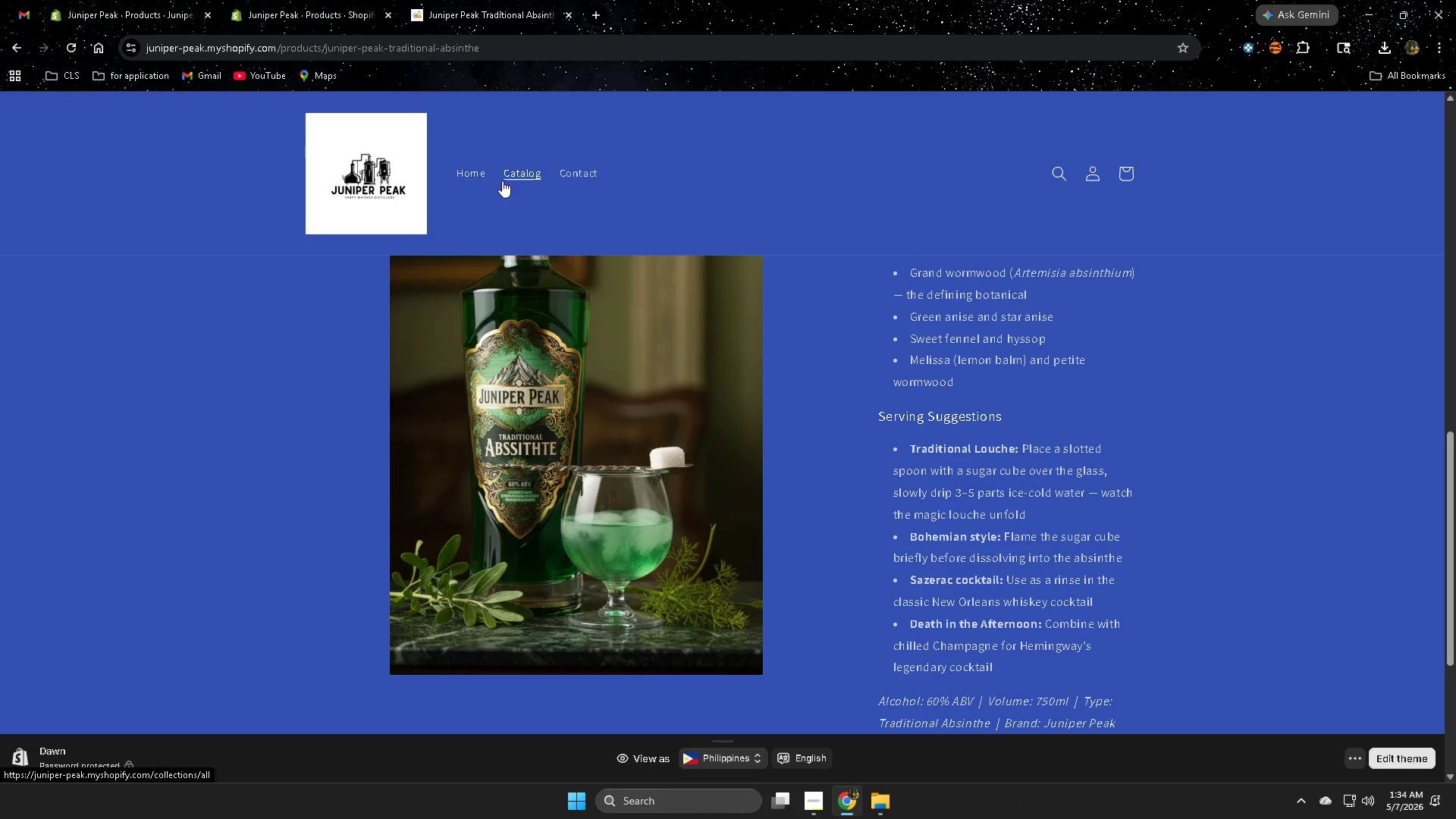 
left_click([516, 180])
 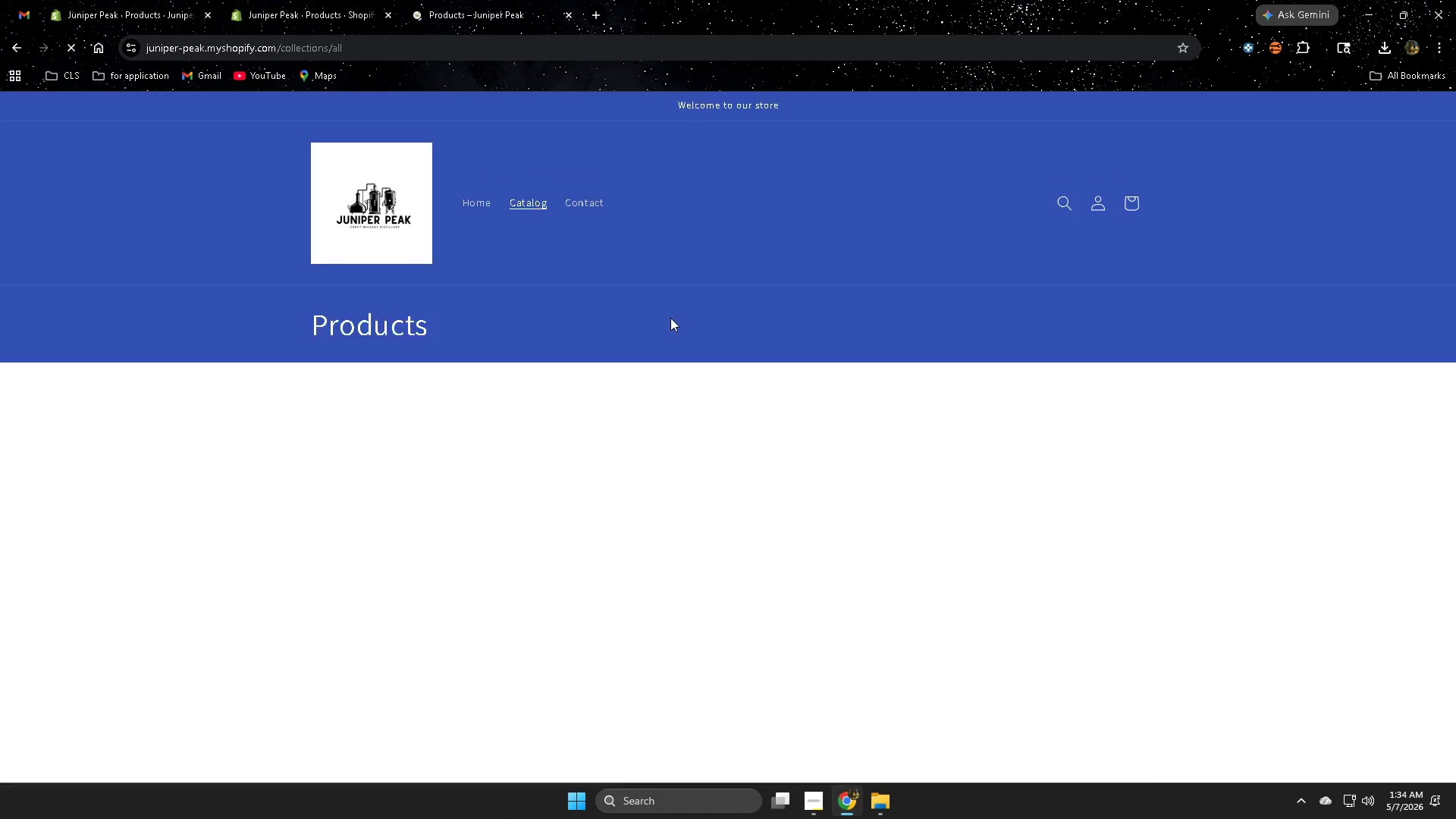 
scroll: coordinate [664, 331], scroll_direction: down, amount: 21.0
 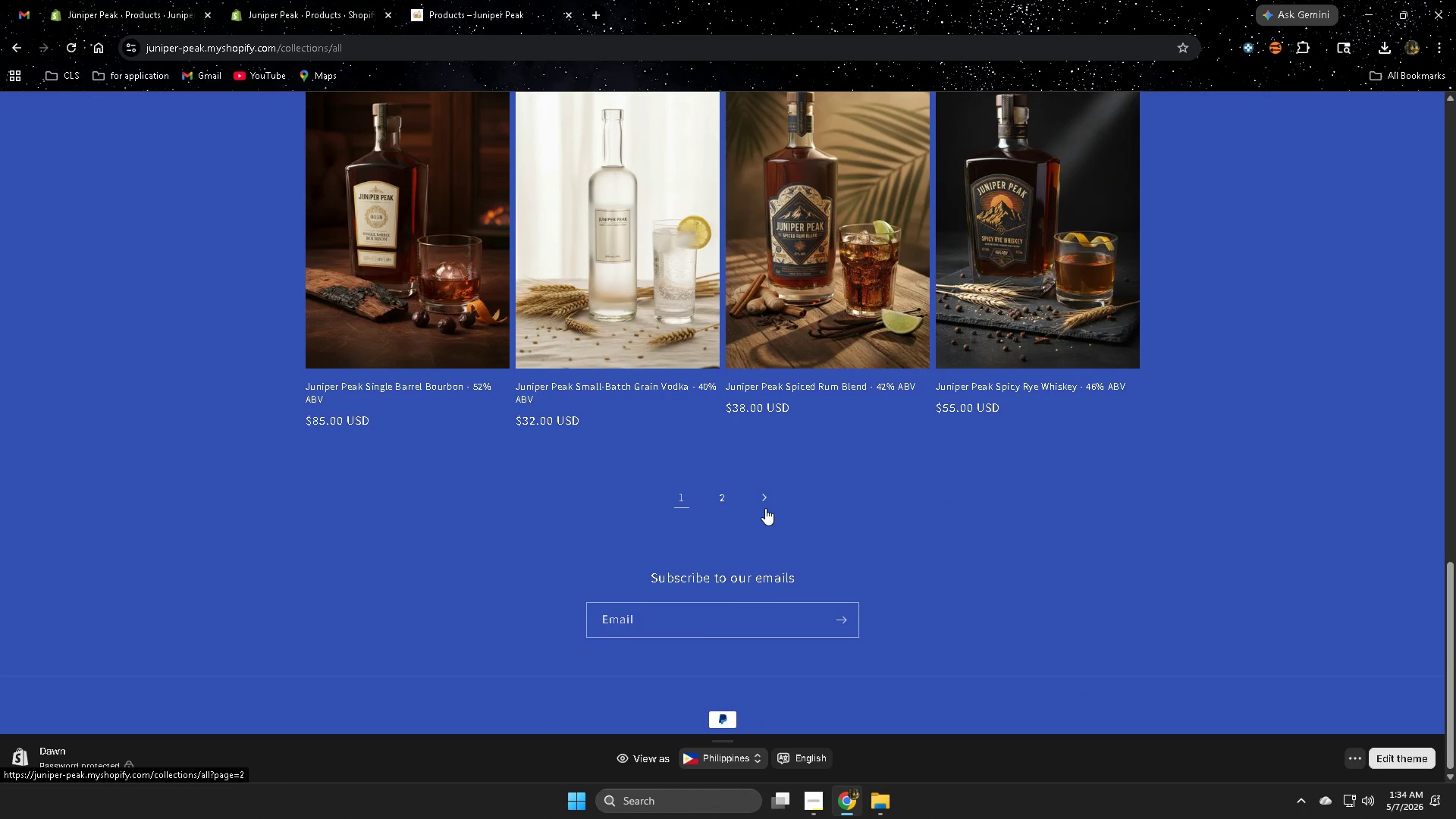 
left_click([723, 507])
 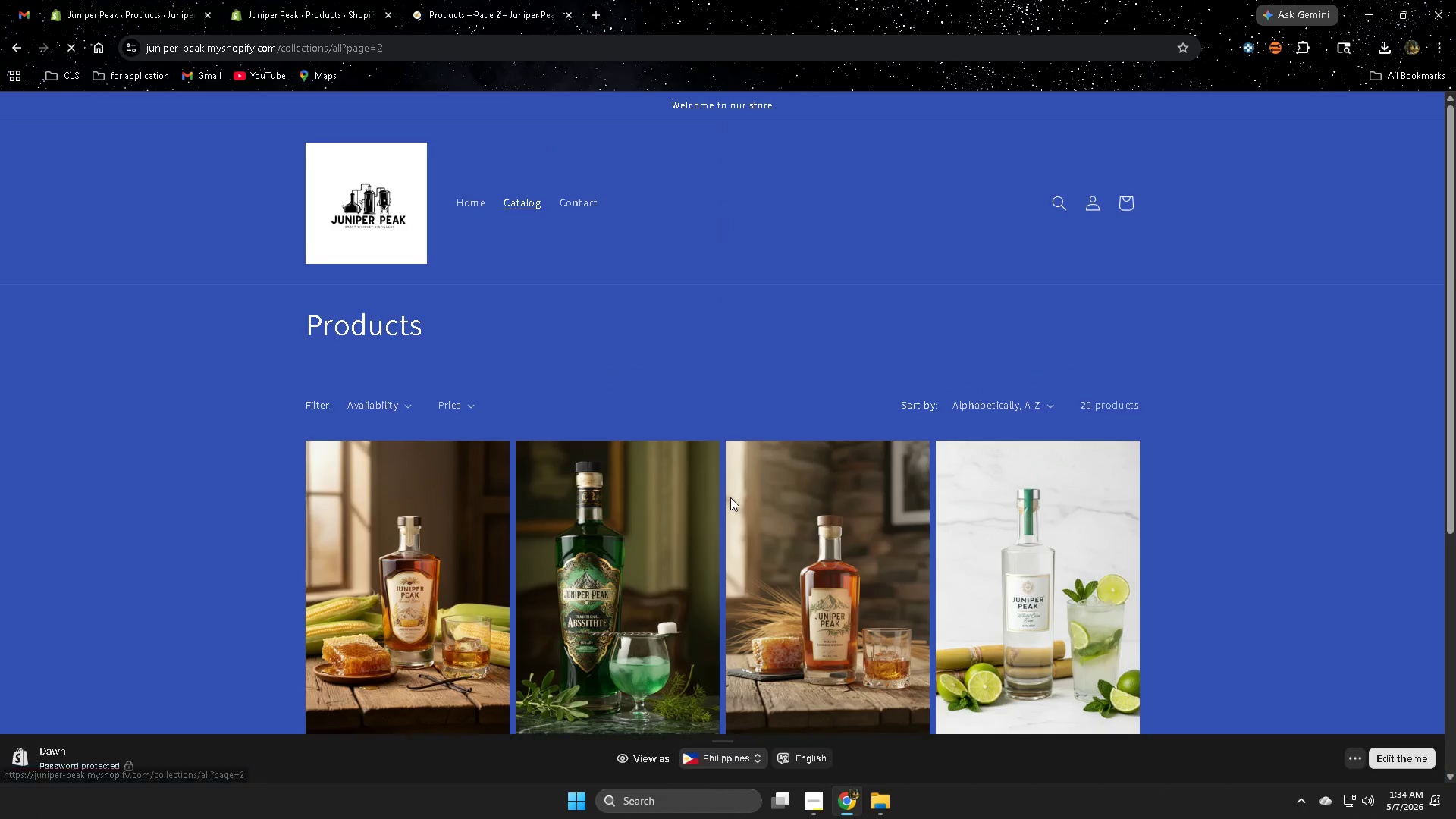 
scroll: coordinate [723, 517], scroll_direction: down, amount: 1.0
 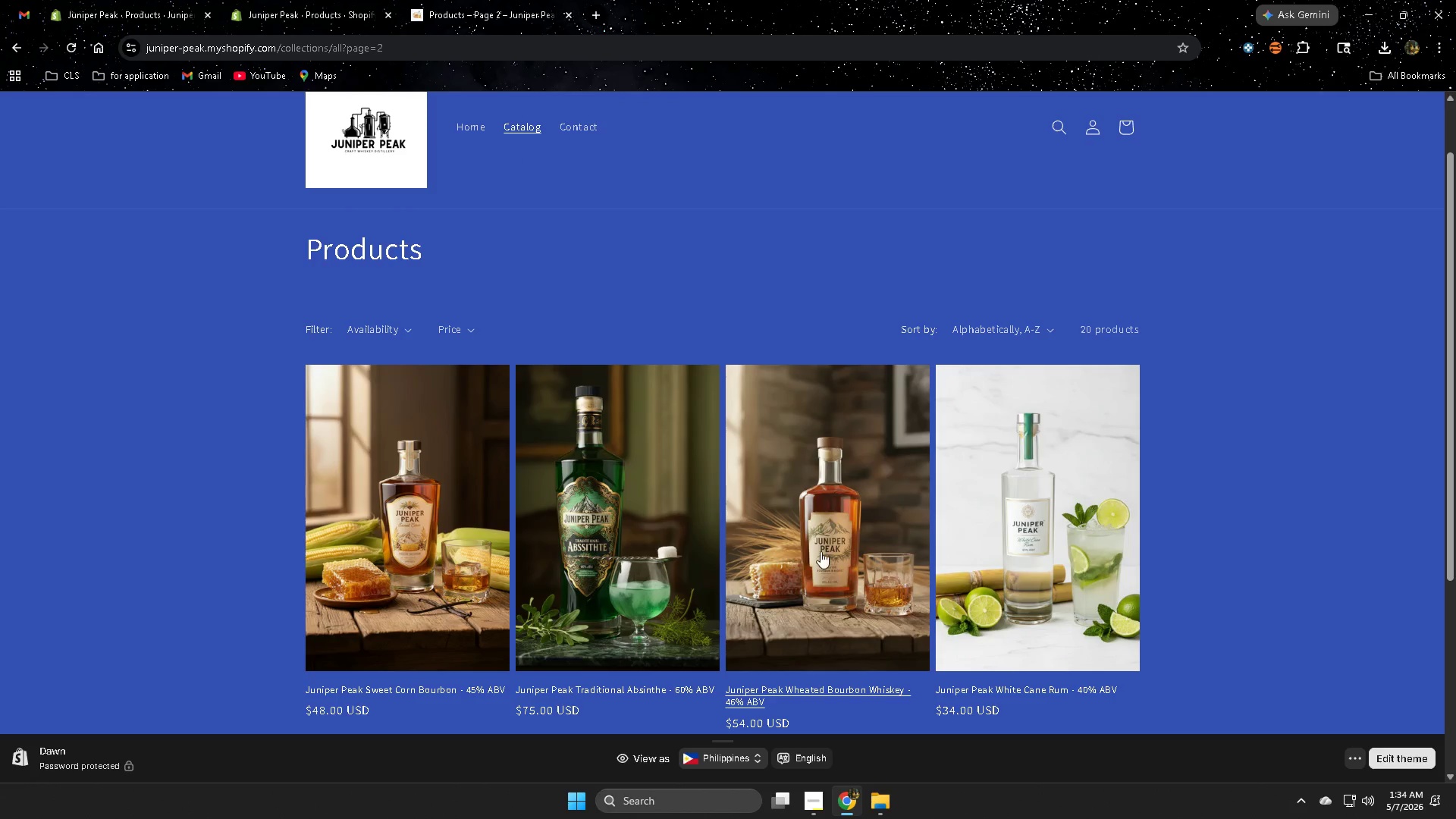 
left_click([819, 550])
 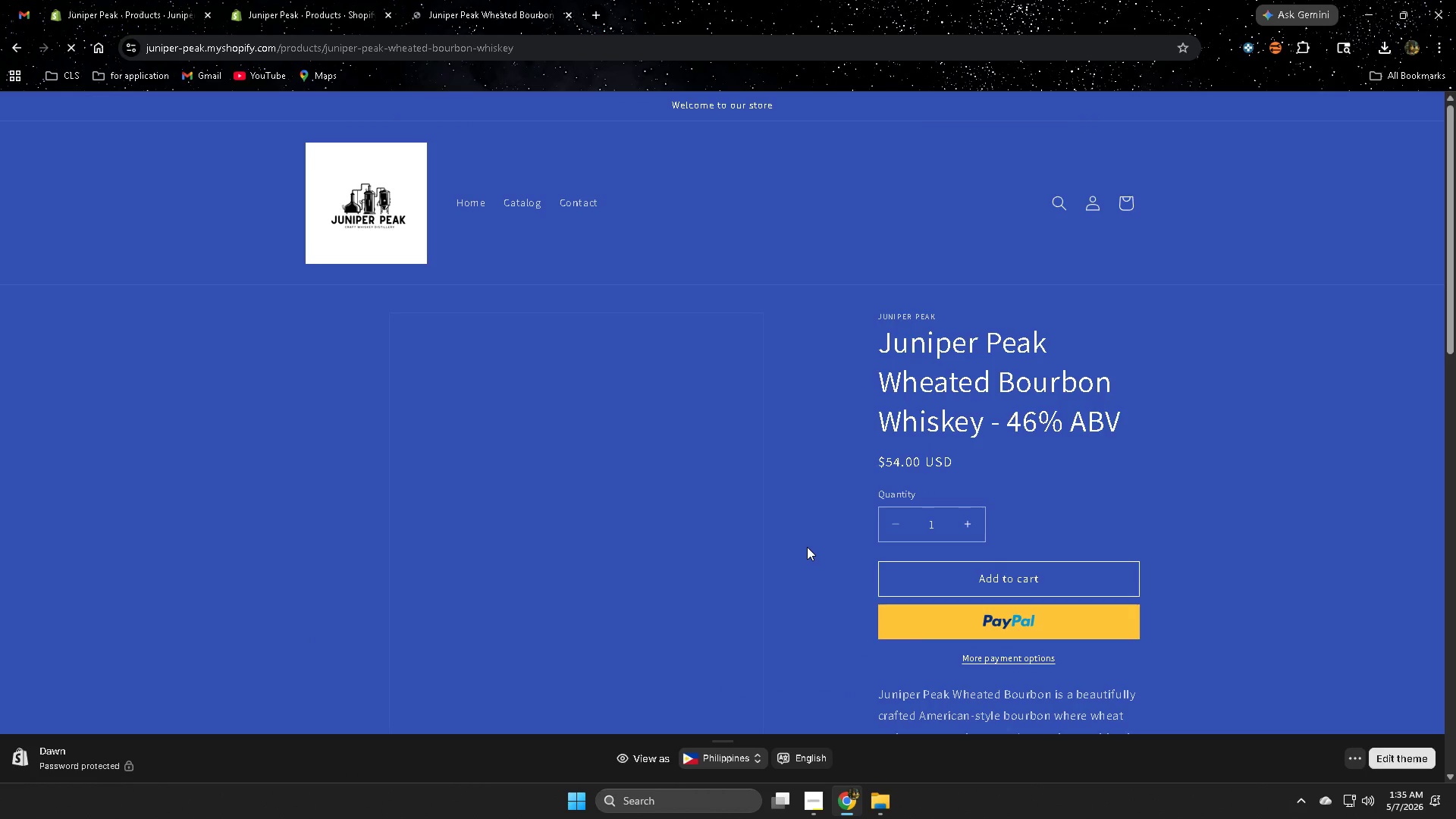 
scroll: coordinate [807, 547], scroll_direction: down, amount: 2.0
 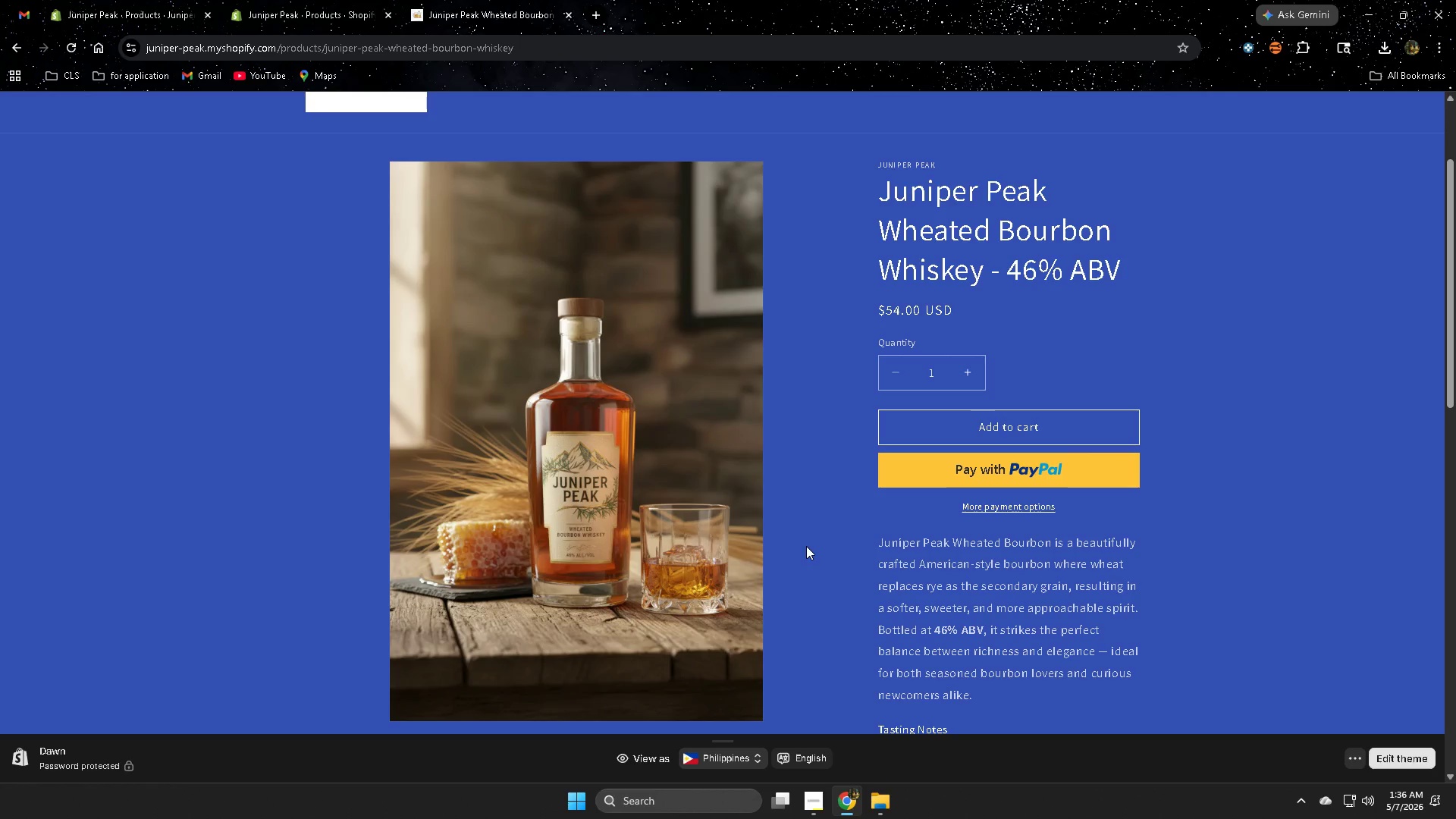 
wait(100.91)
 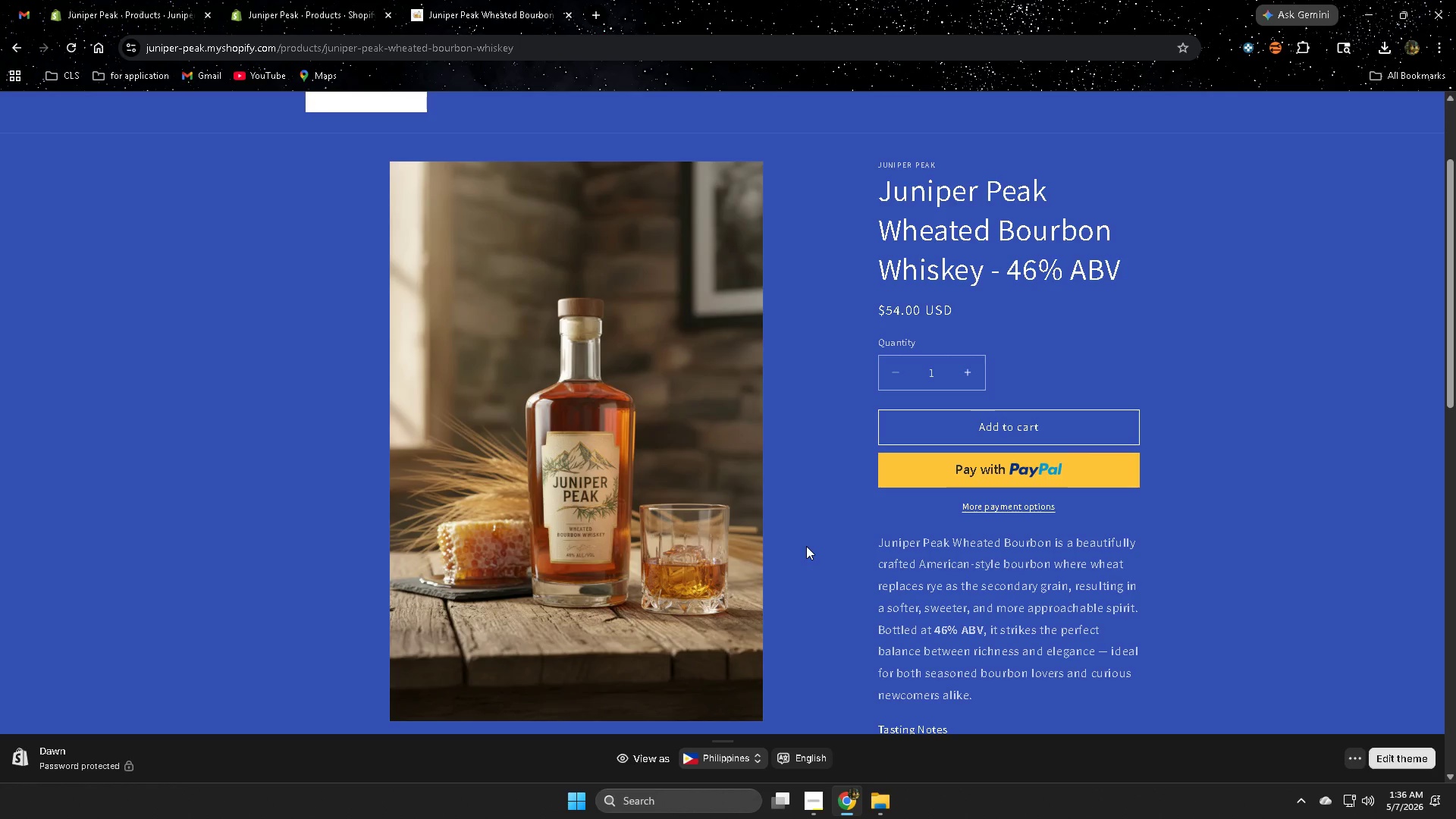 
scroll: coordinate [264, 306], scroll_direction: down, amount: 6.0
 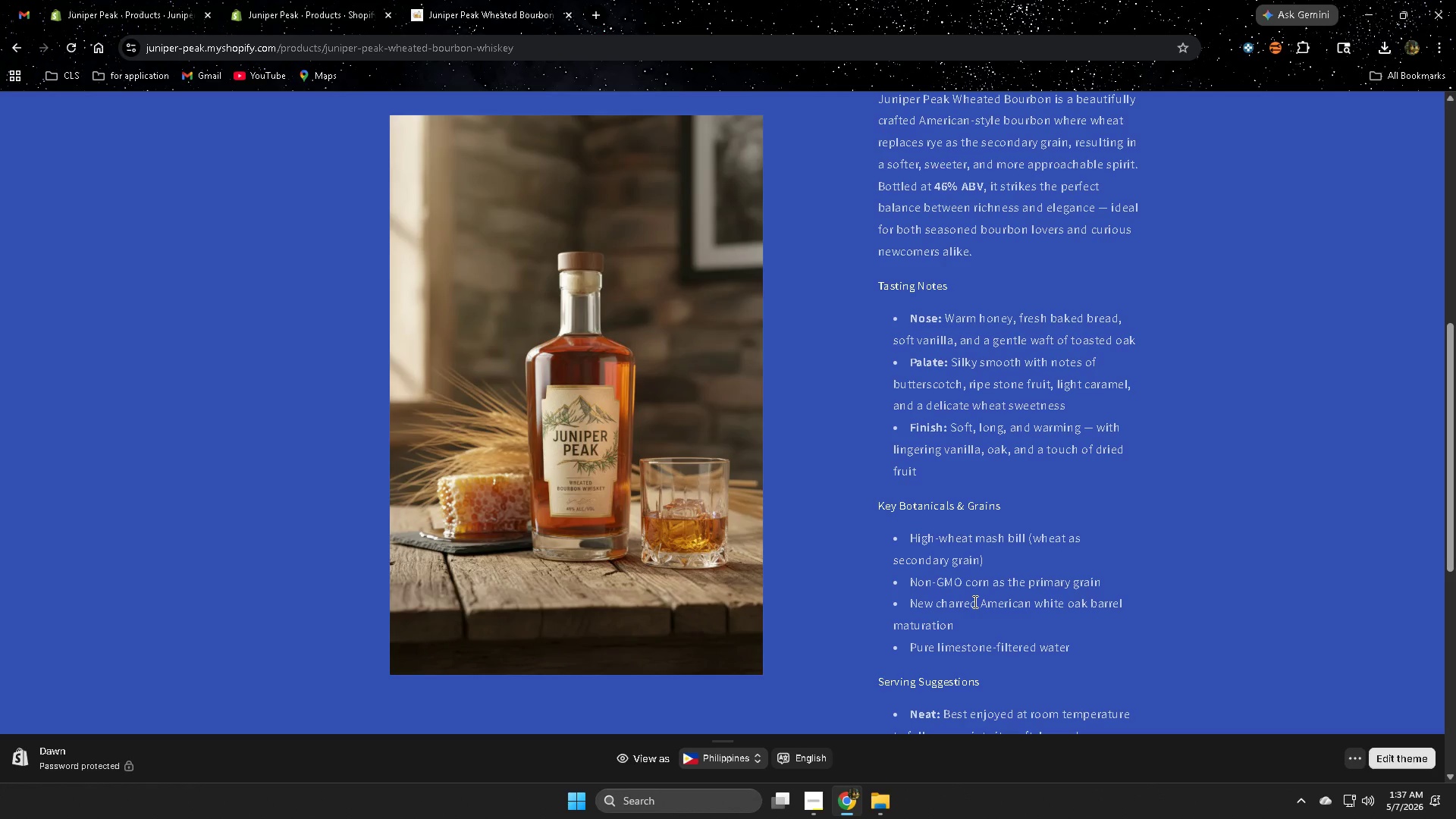 
wait(21.74)
 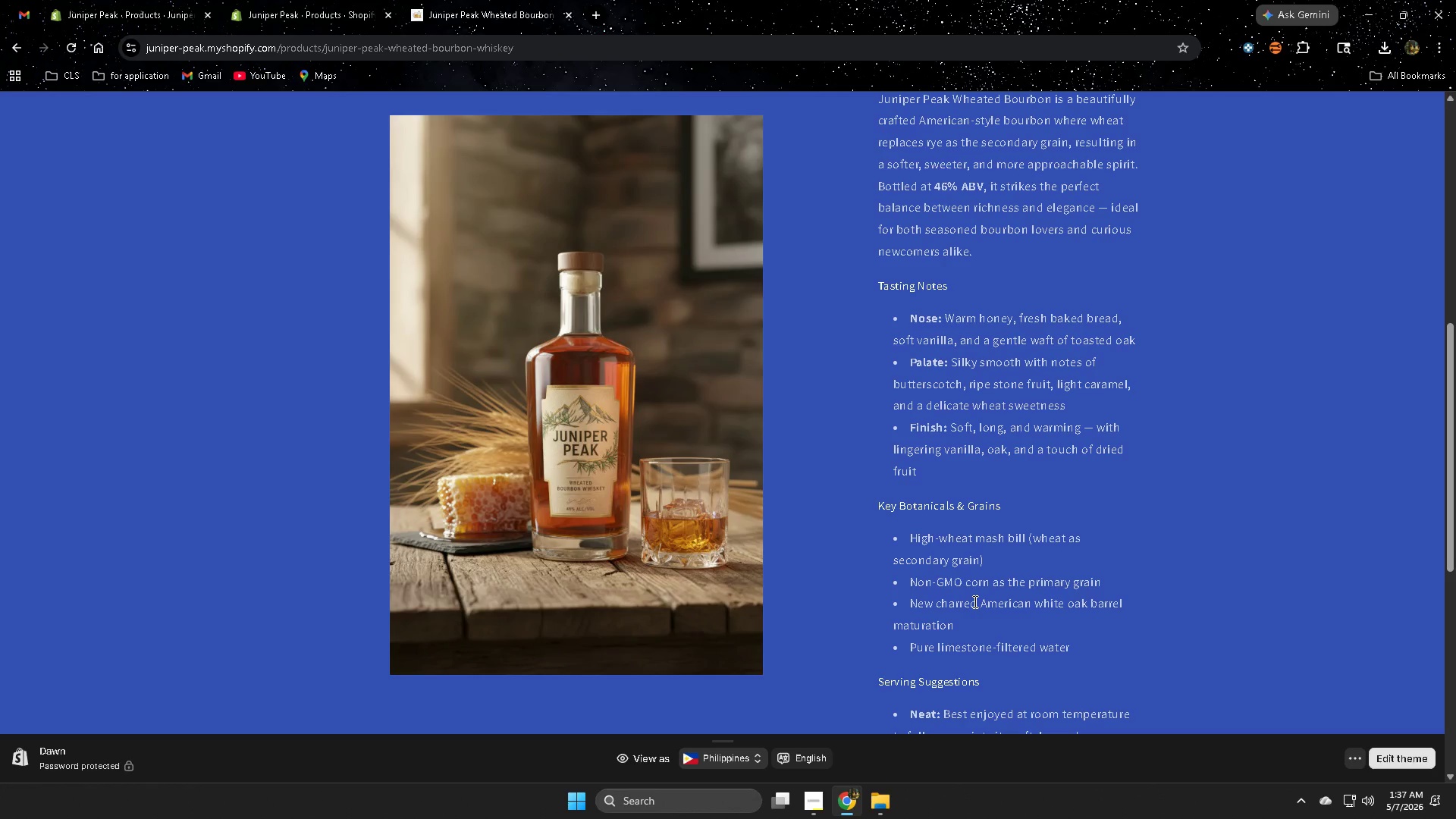 
scroll: coordinate [500, 356], scroll_direction: down, amount: 3.0
 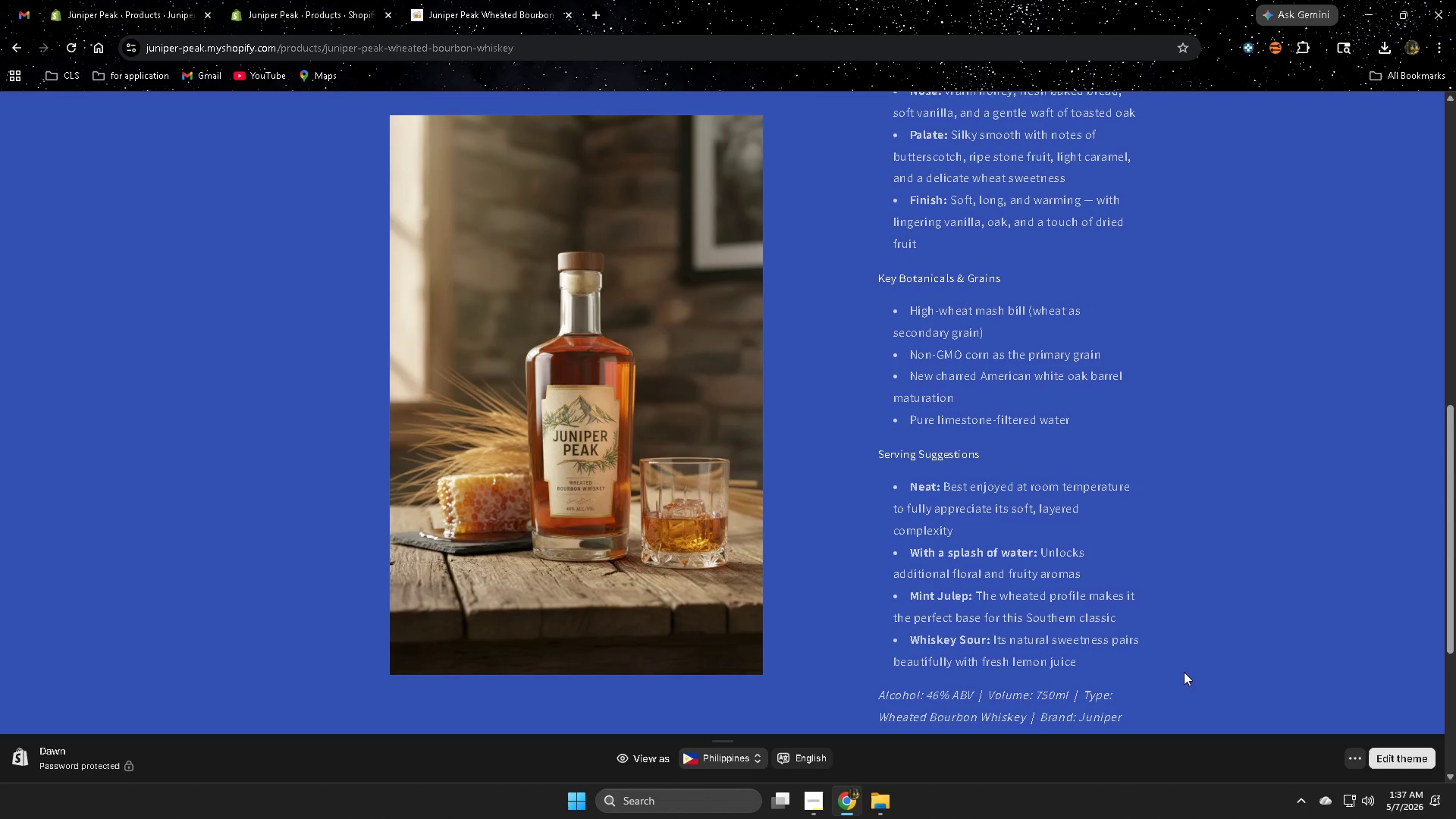 
wait(8.32)
 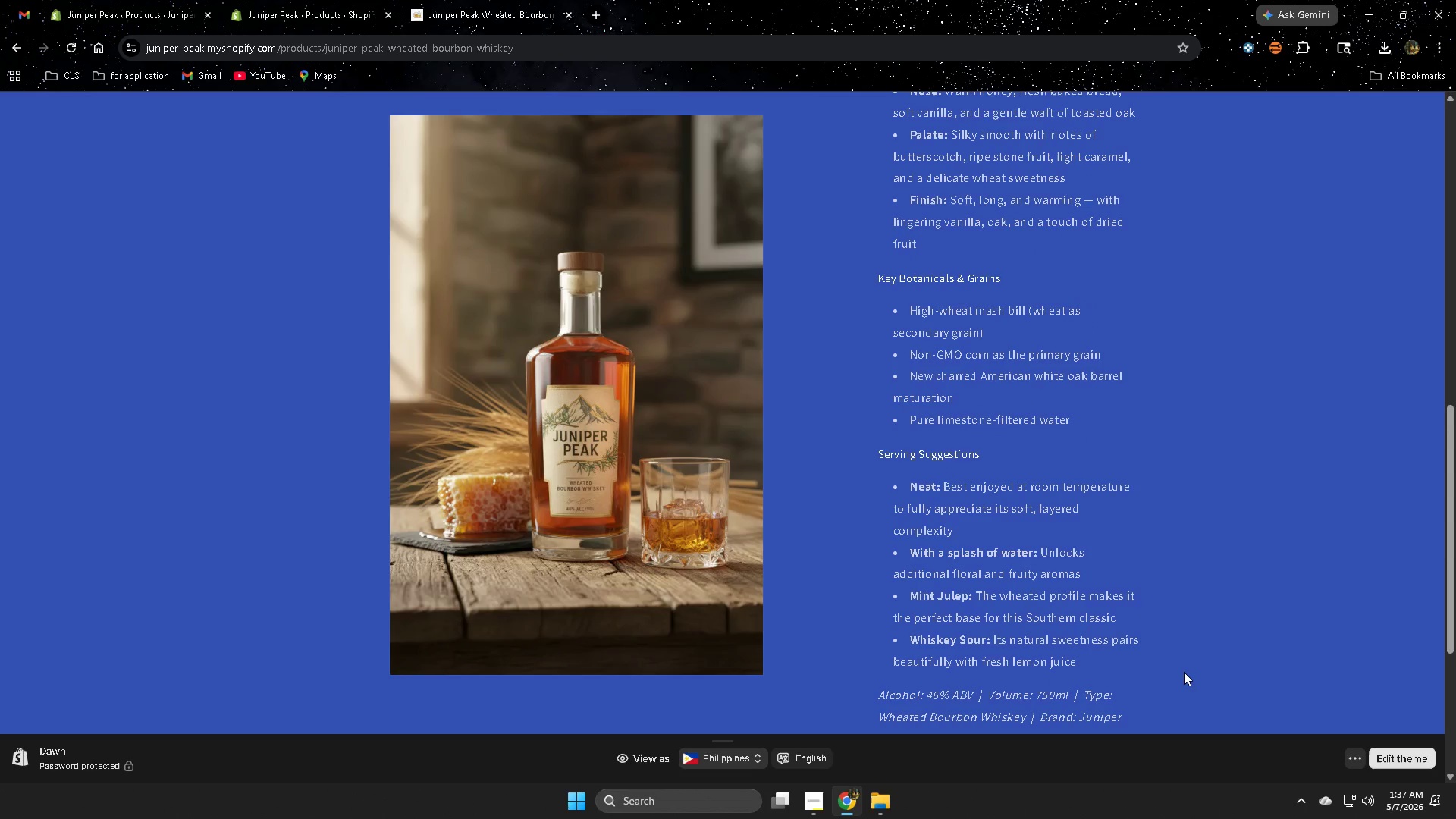 
scroll: coordinate [1112, 631], scroll_direction: down, amount: 3.0
 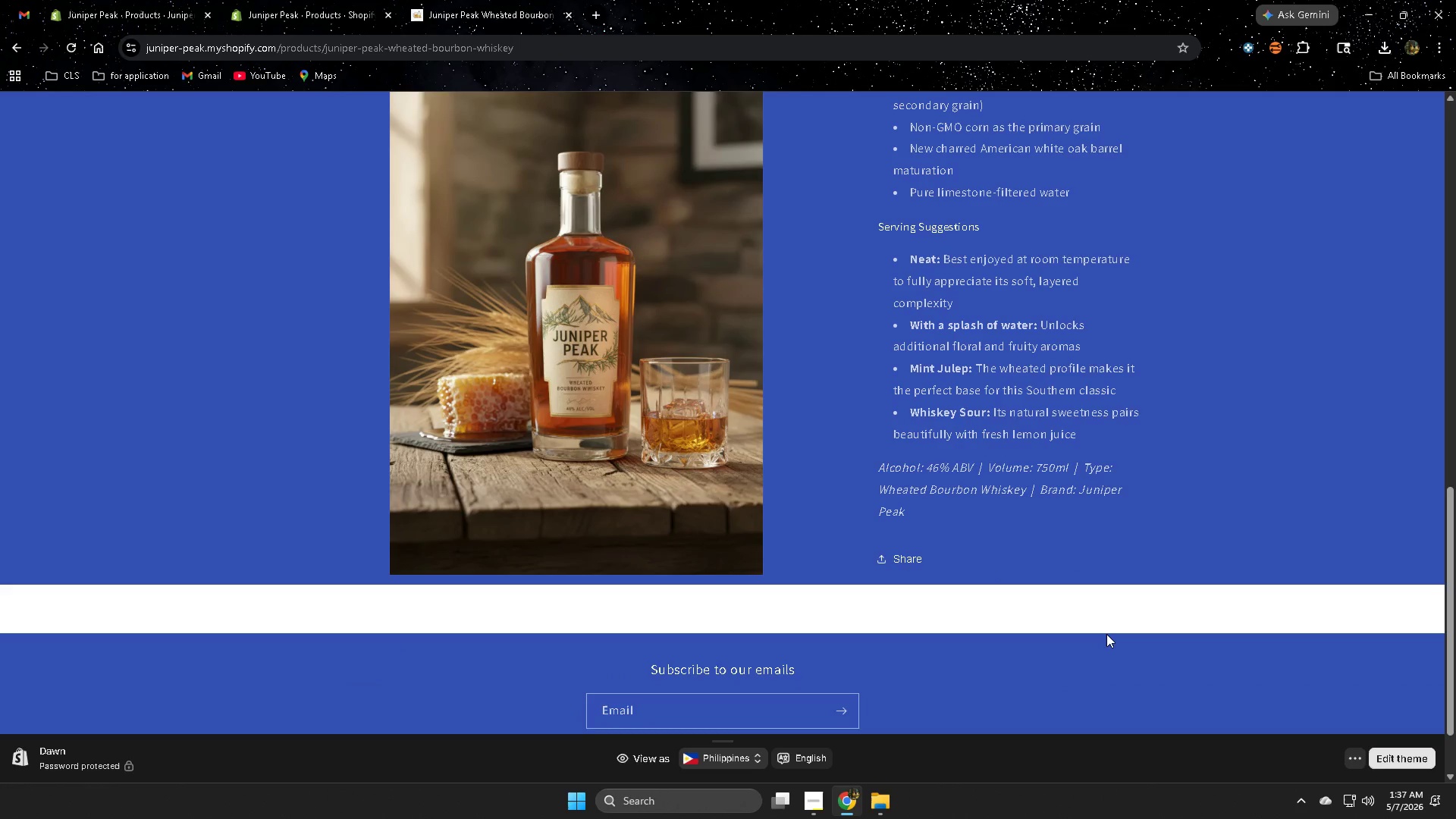 
scroll: coordinate [1105, 635], scroll_direction: up, amount: 2.0
 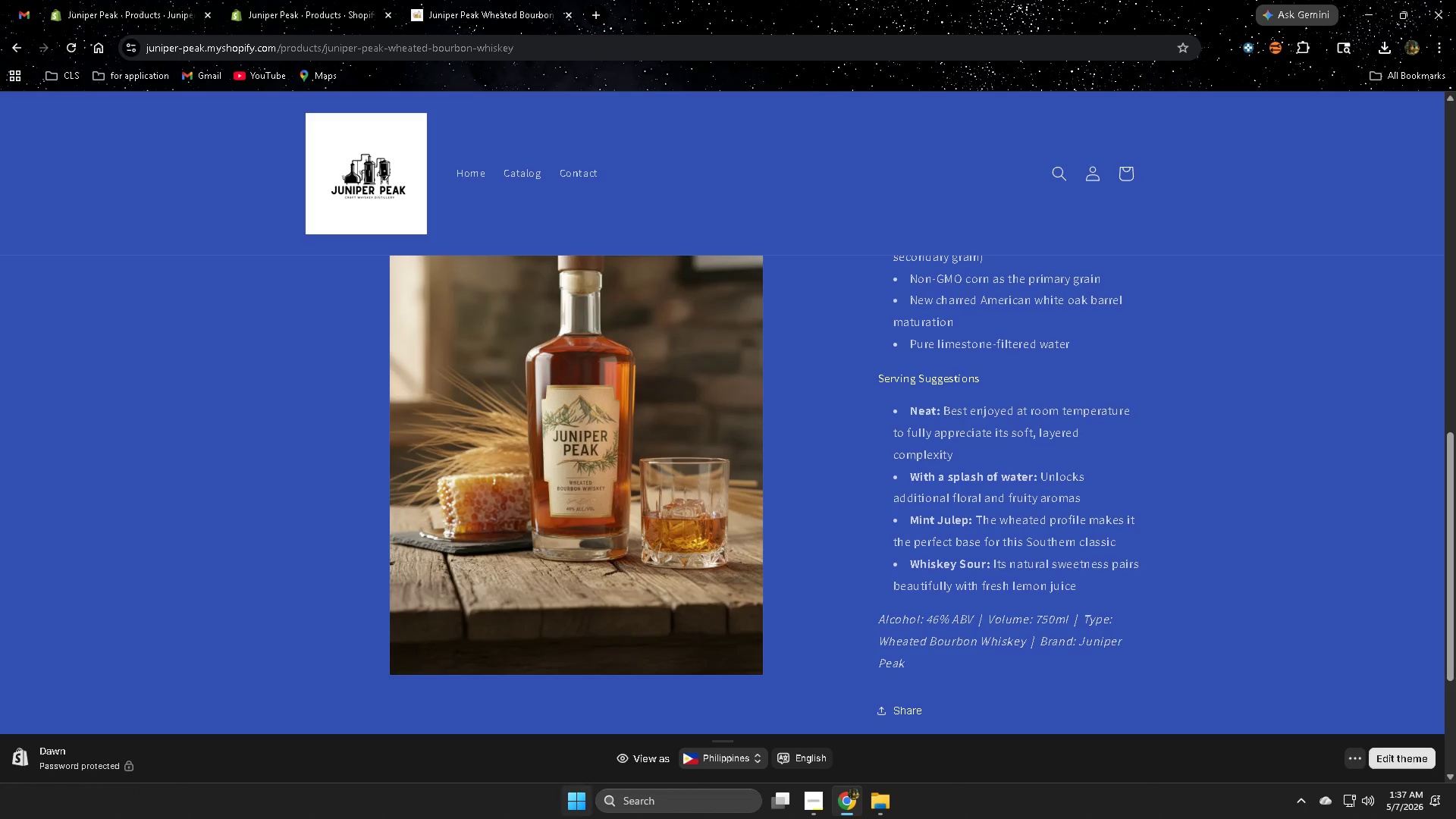 
wait(20.43)
 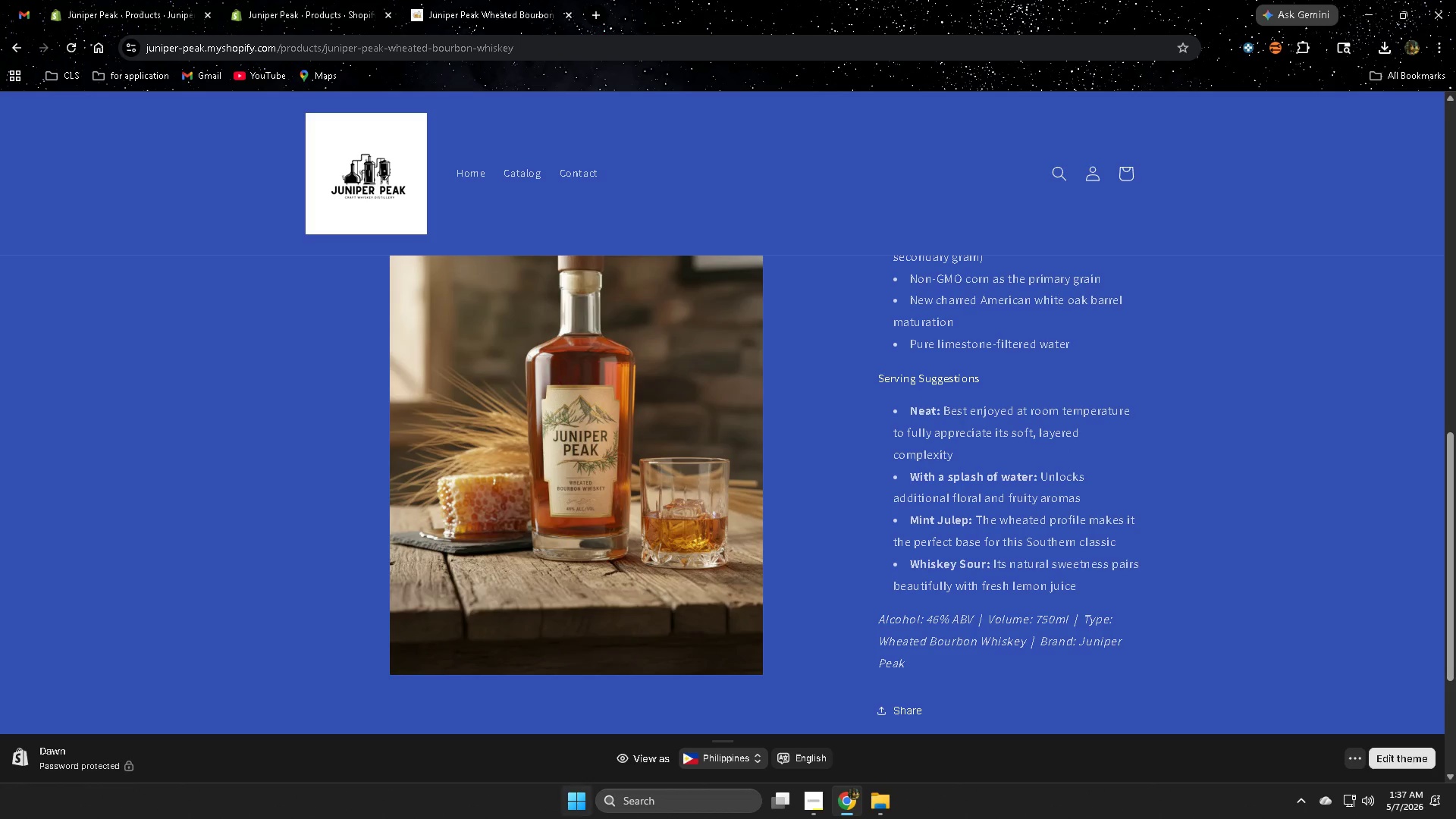 
scroll: coordinate [1235, 783], scroll_direction: down, amount: 2.0
 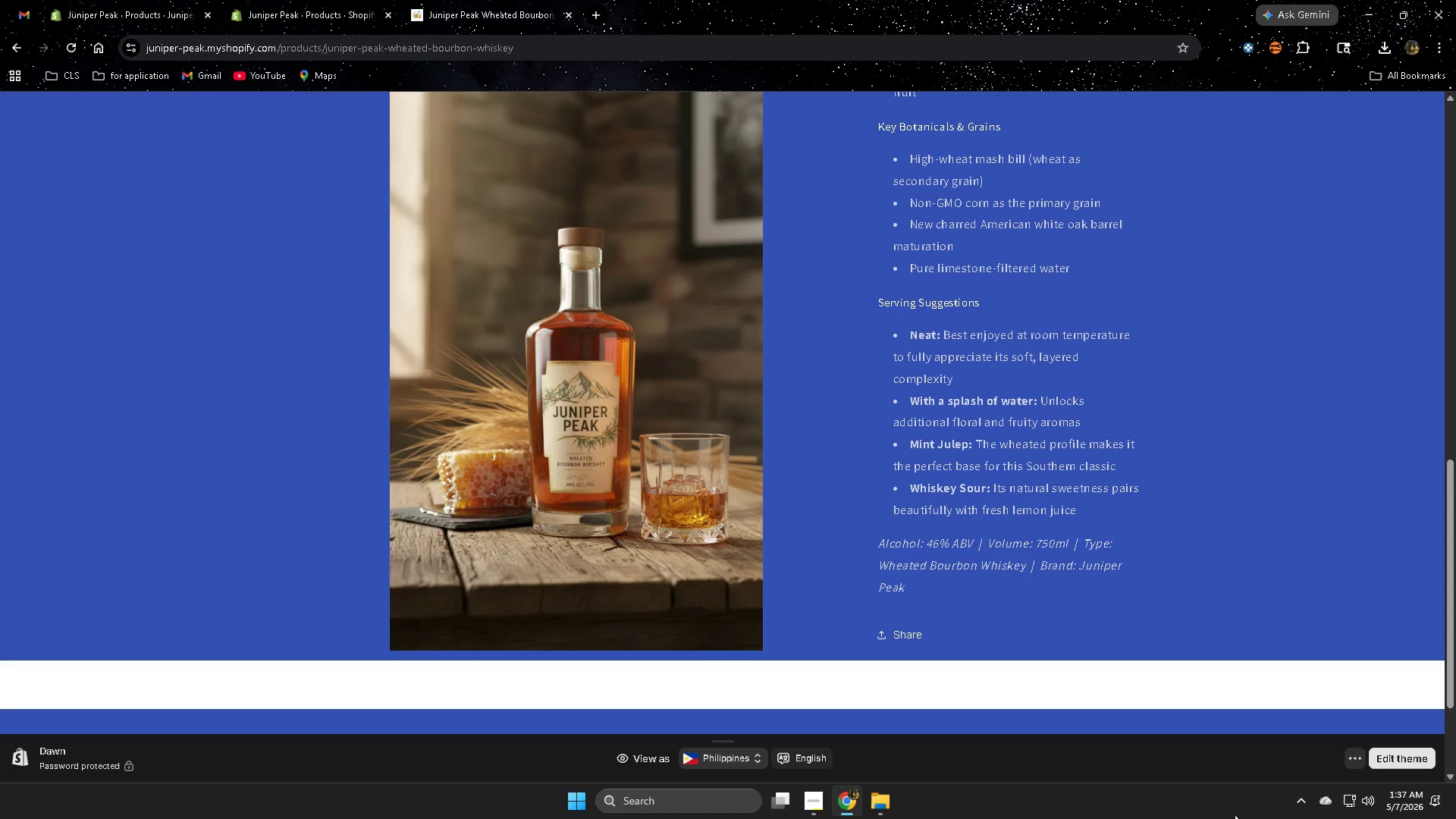 
scroll: coordinate [361, 385], scroll_direction: up, amount: 3.0
 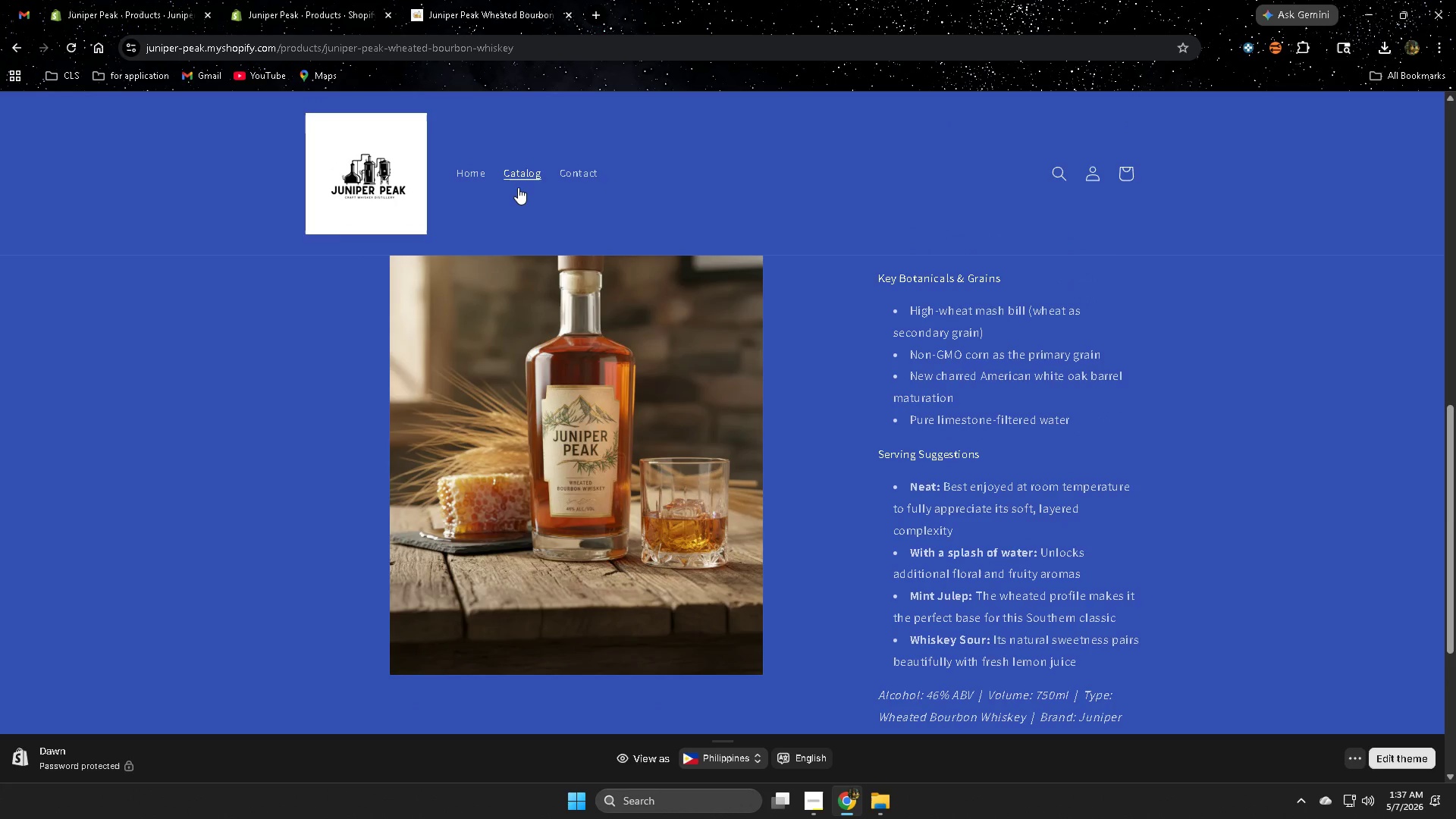 
left_click([519, 185])
 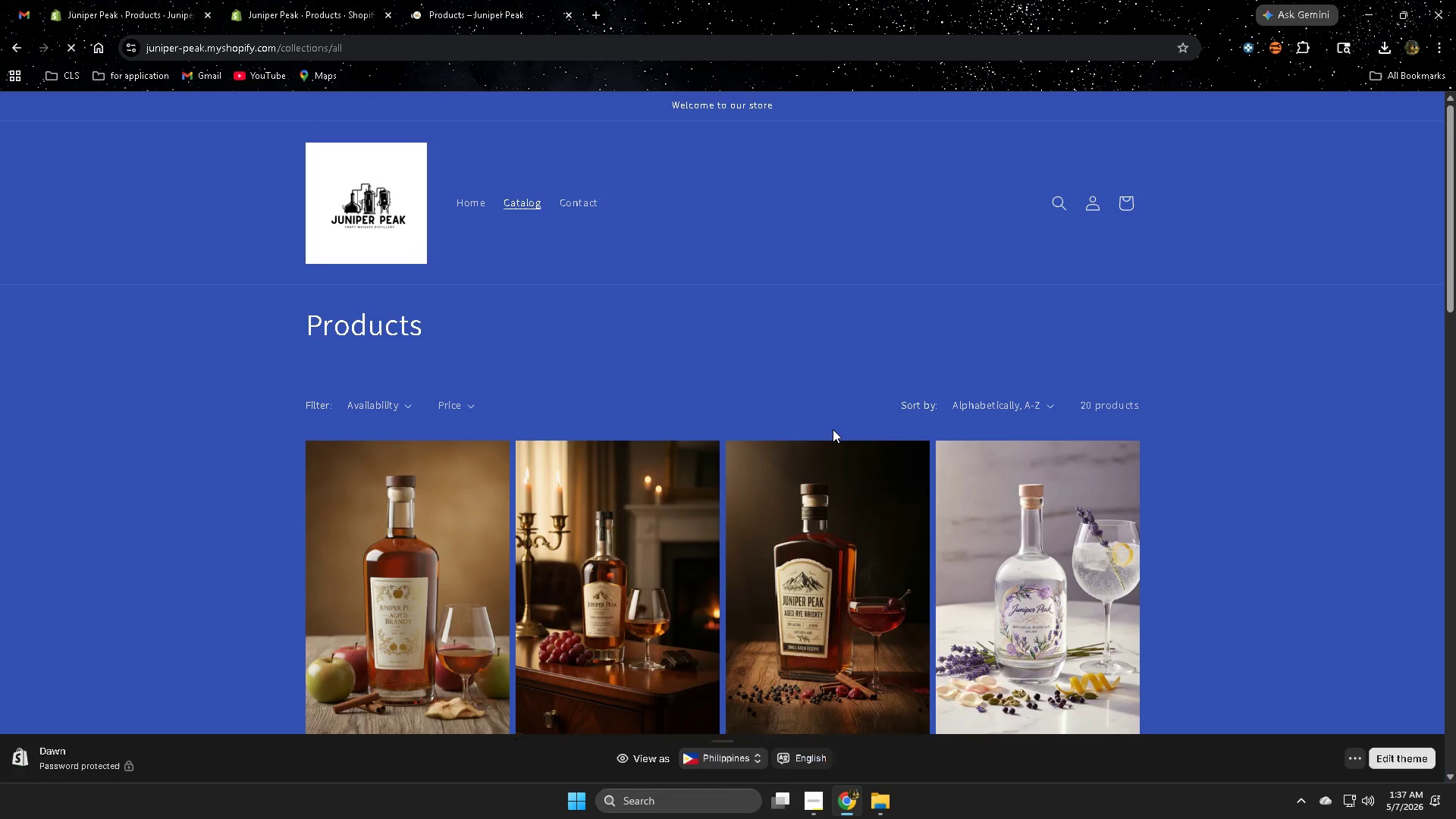 
scroll: coordinate [388, 507], scroll_direction: down, amount: 5.0
 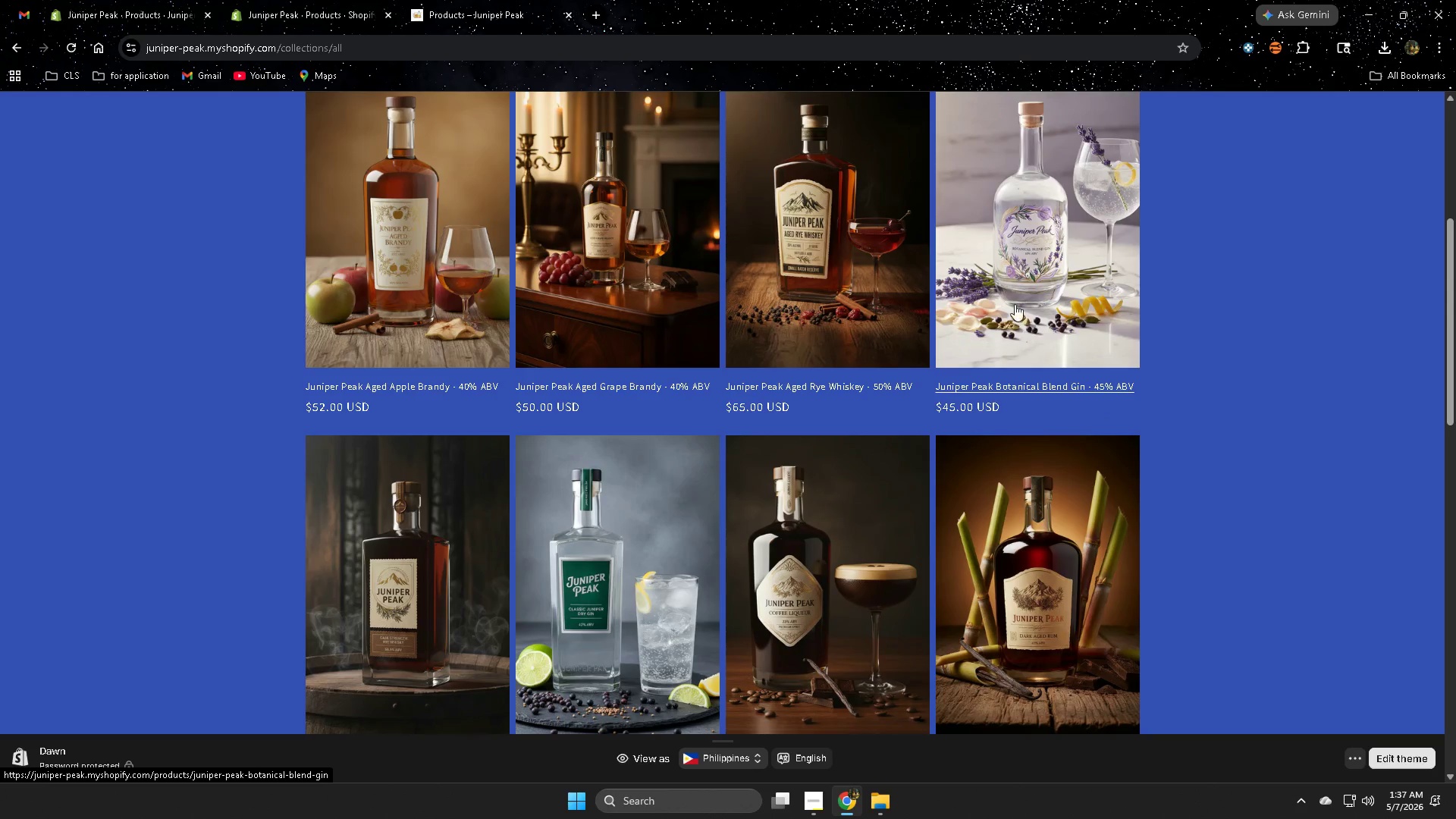 
scroll: coordinate [849, 394], scroll_direction: up, amount: 2.0
 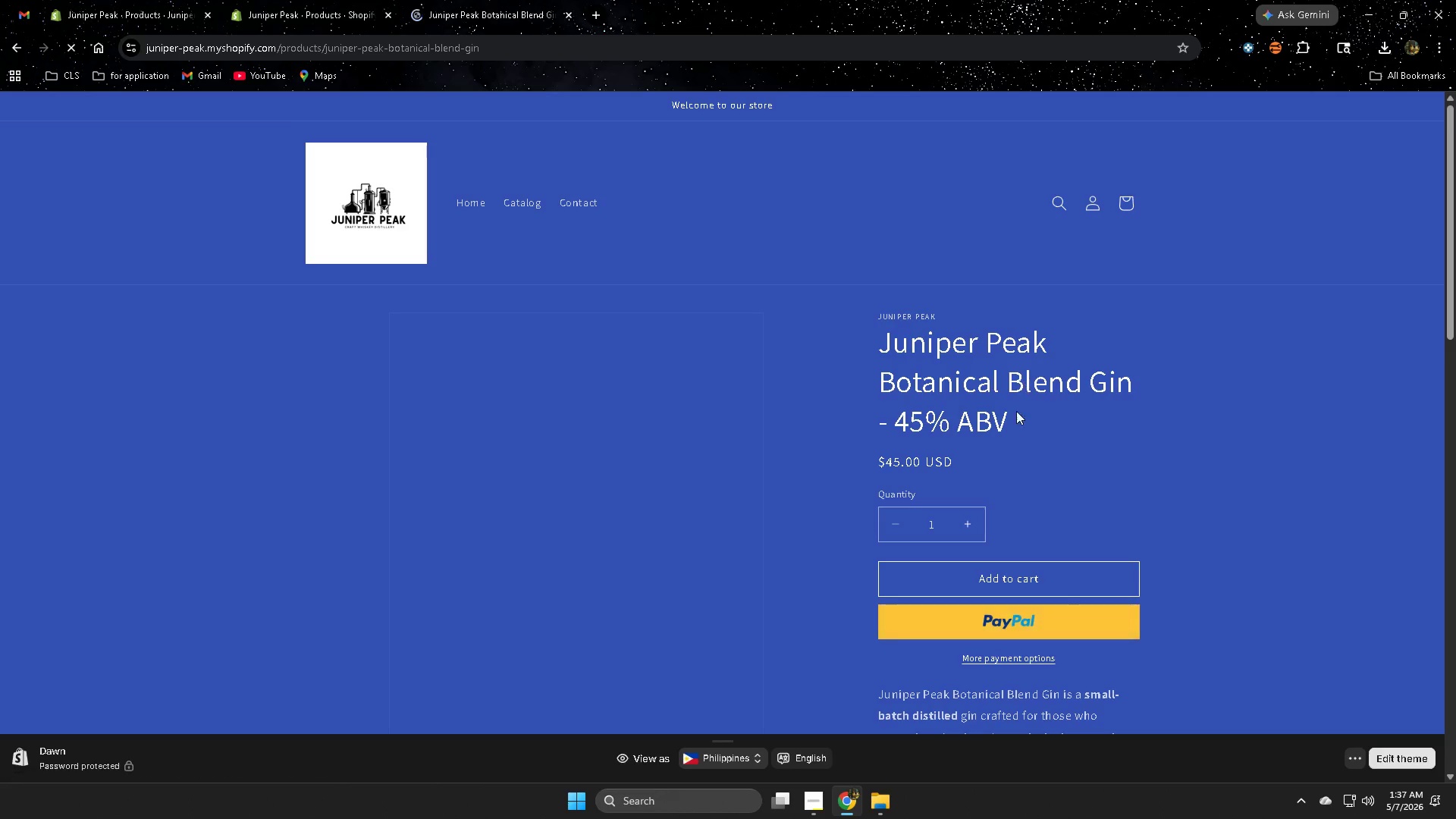 
scroll: coordinate [944, 461], scroll_direction: down, amount: 7.0
 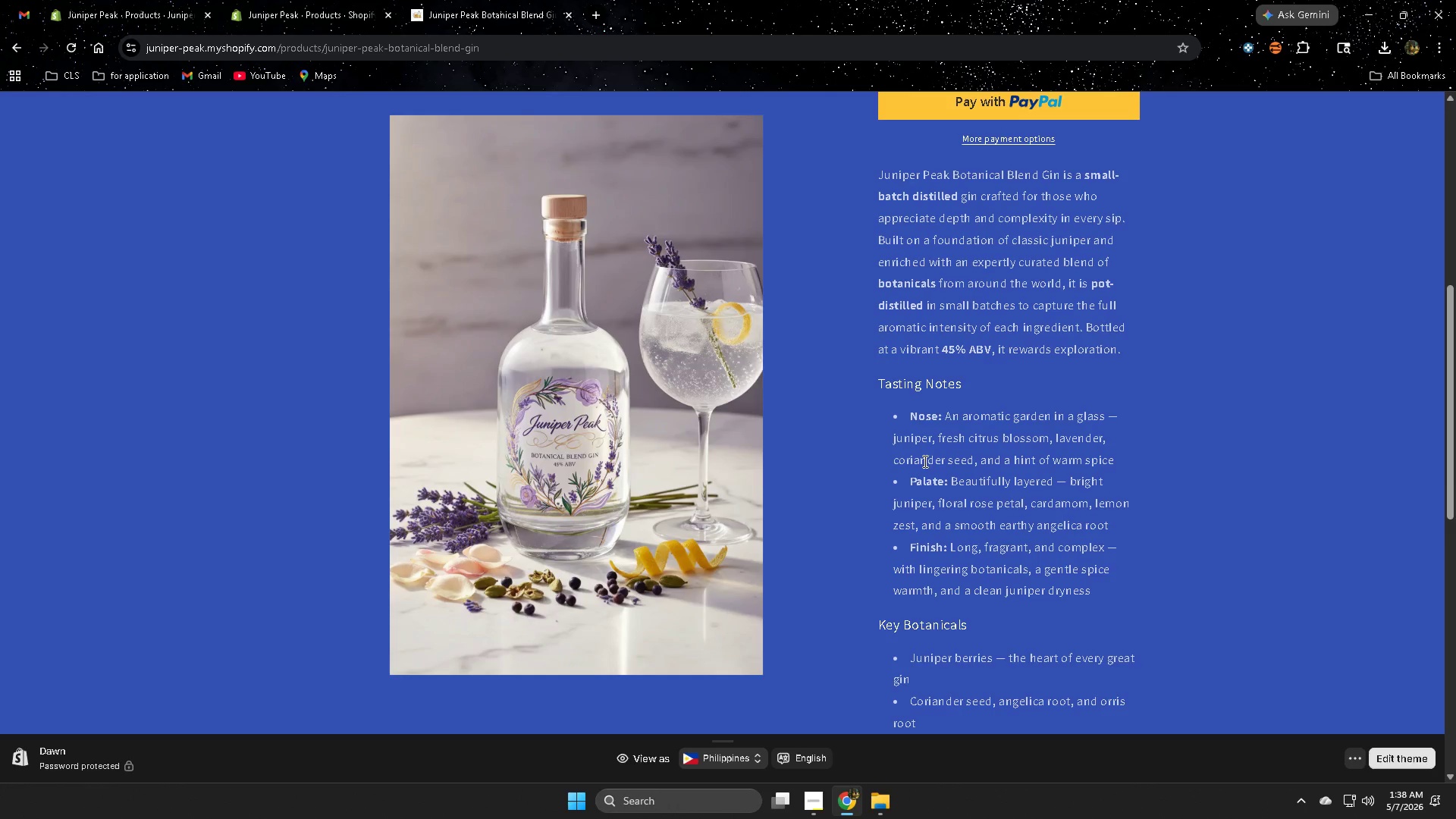 
wait(15.57)
 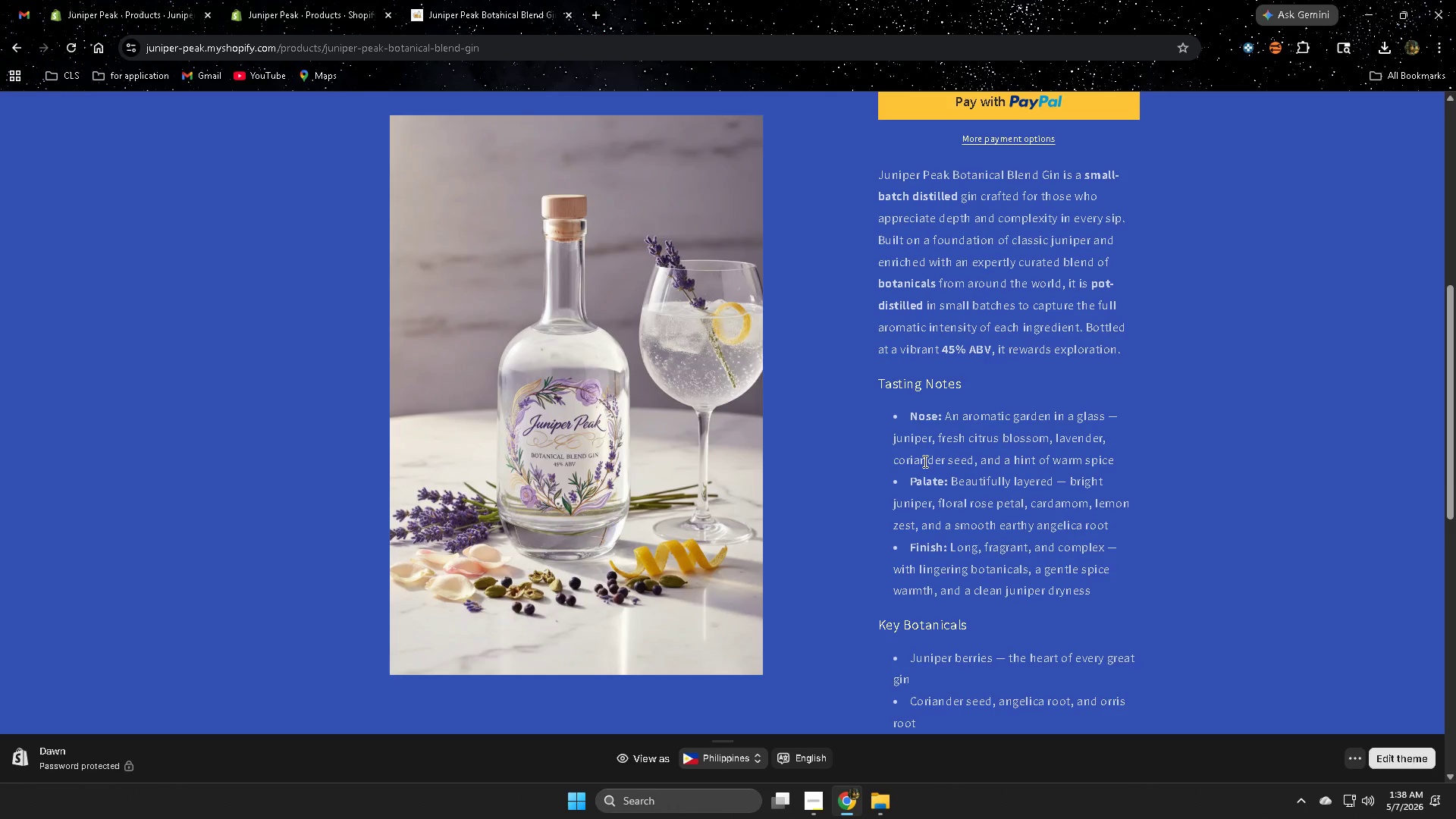 
scroll: coordinate [700, 482], scroll_direction: none, amount: 0.0
 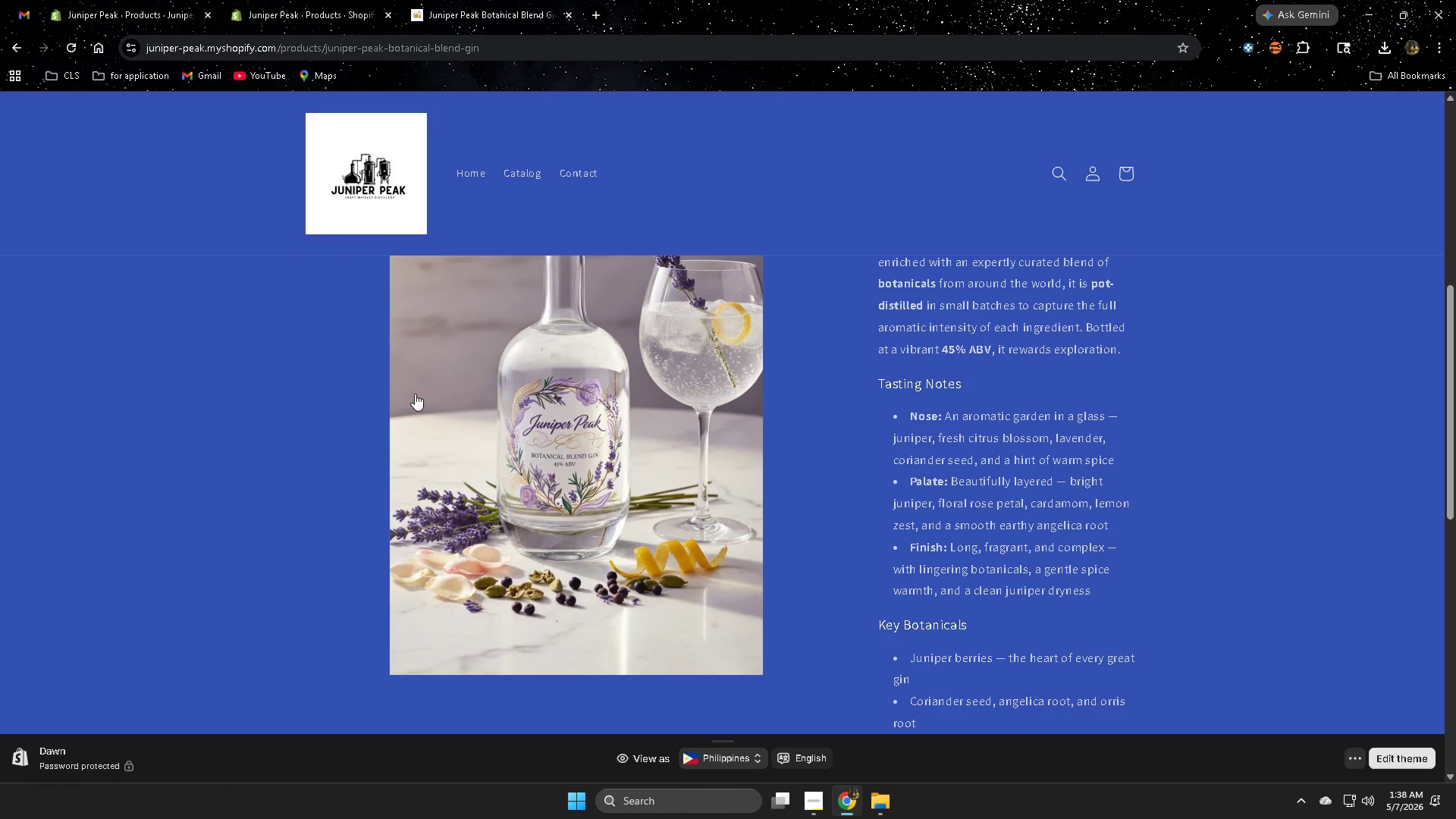 
wait(8.74)
 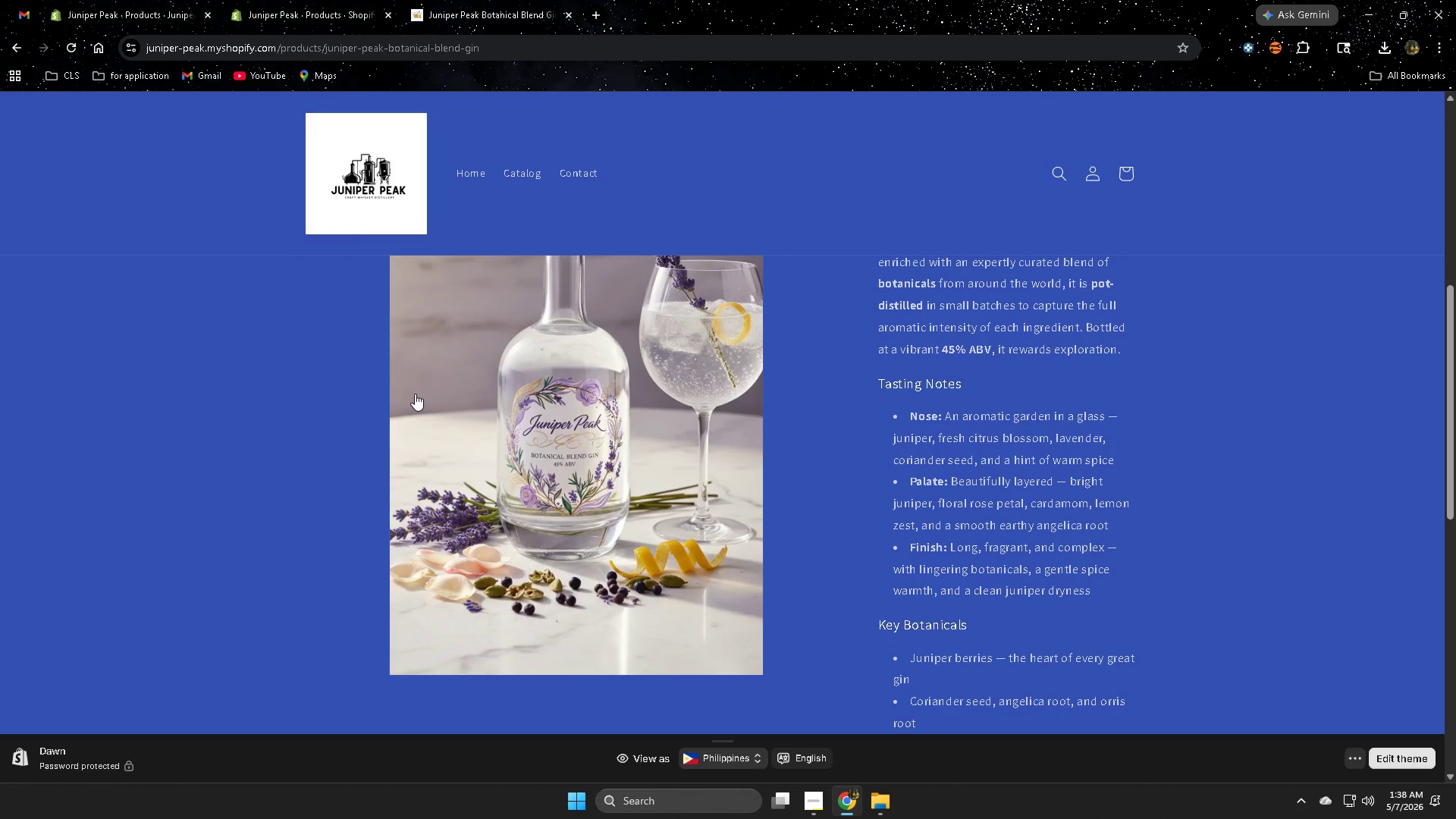 
scroll: coordinate [229, 375], scroll_direction: down, amount: 8.0
 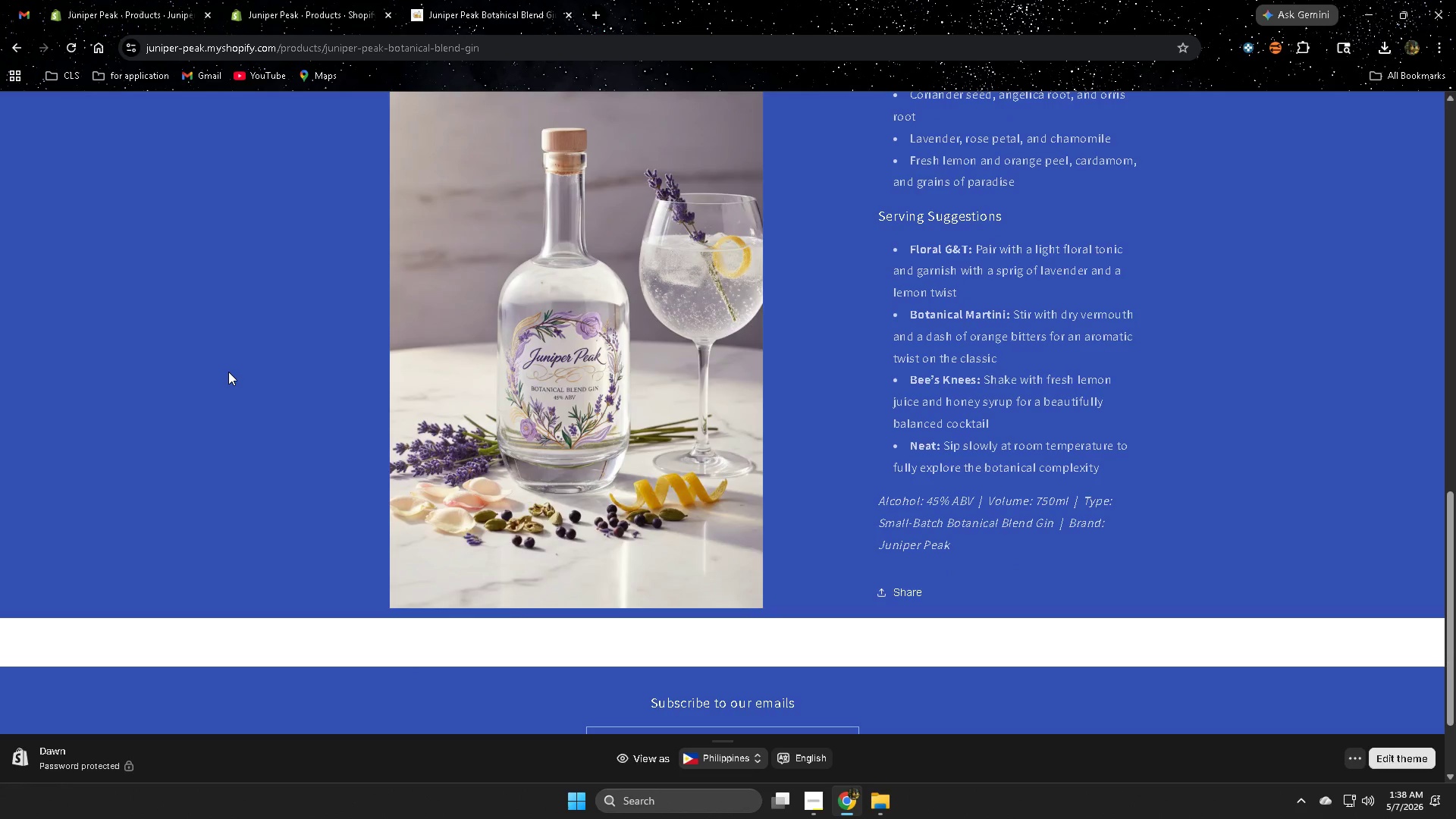 
scroll: coordinate [228, 369], scroll_direction: up, amount: 7.0
 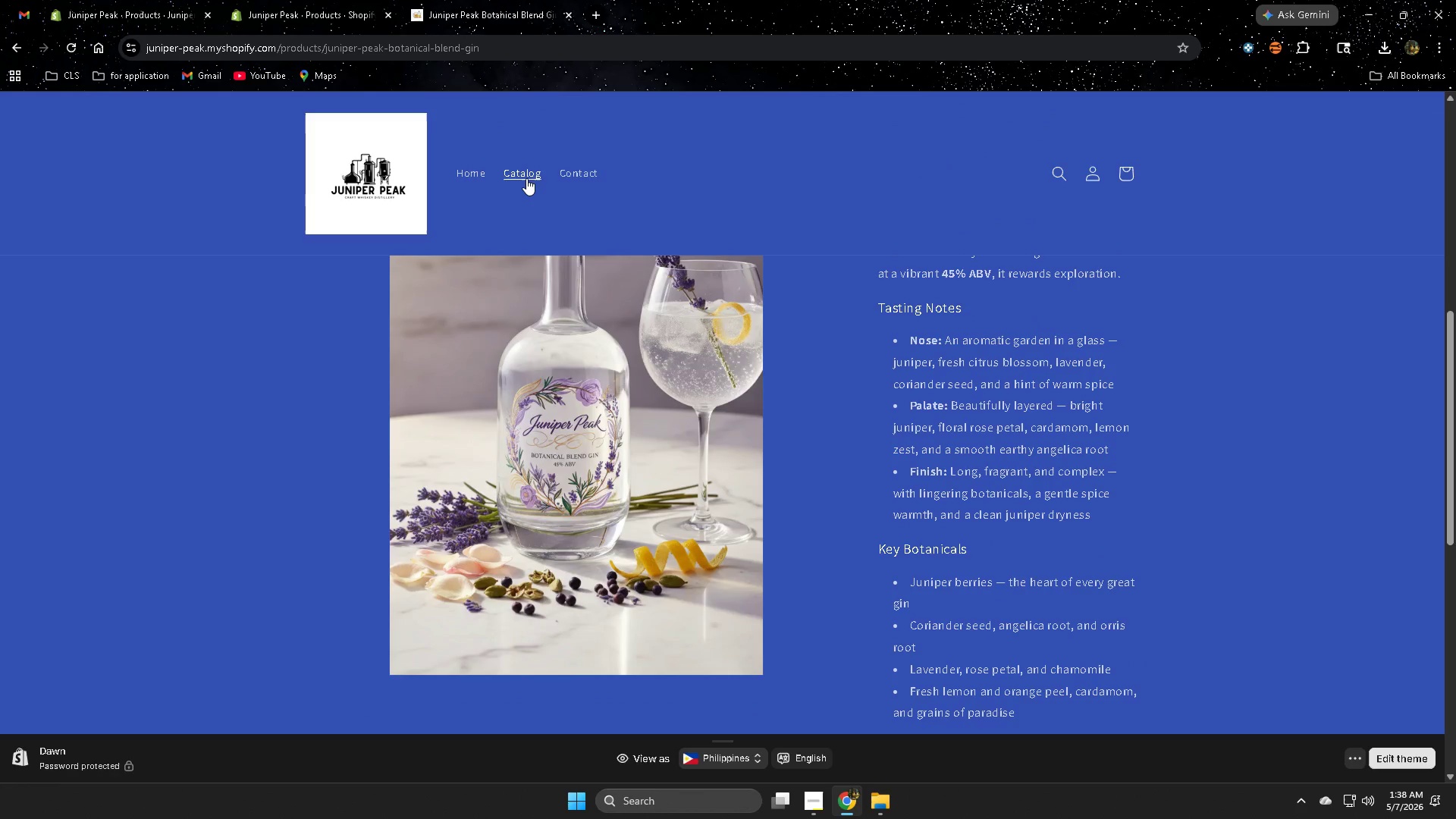 
left_click([526, 176])
 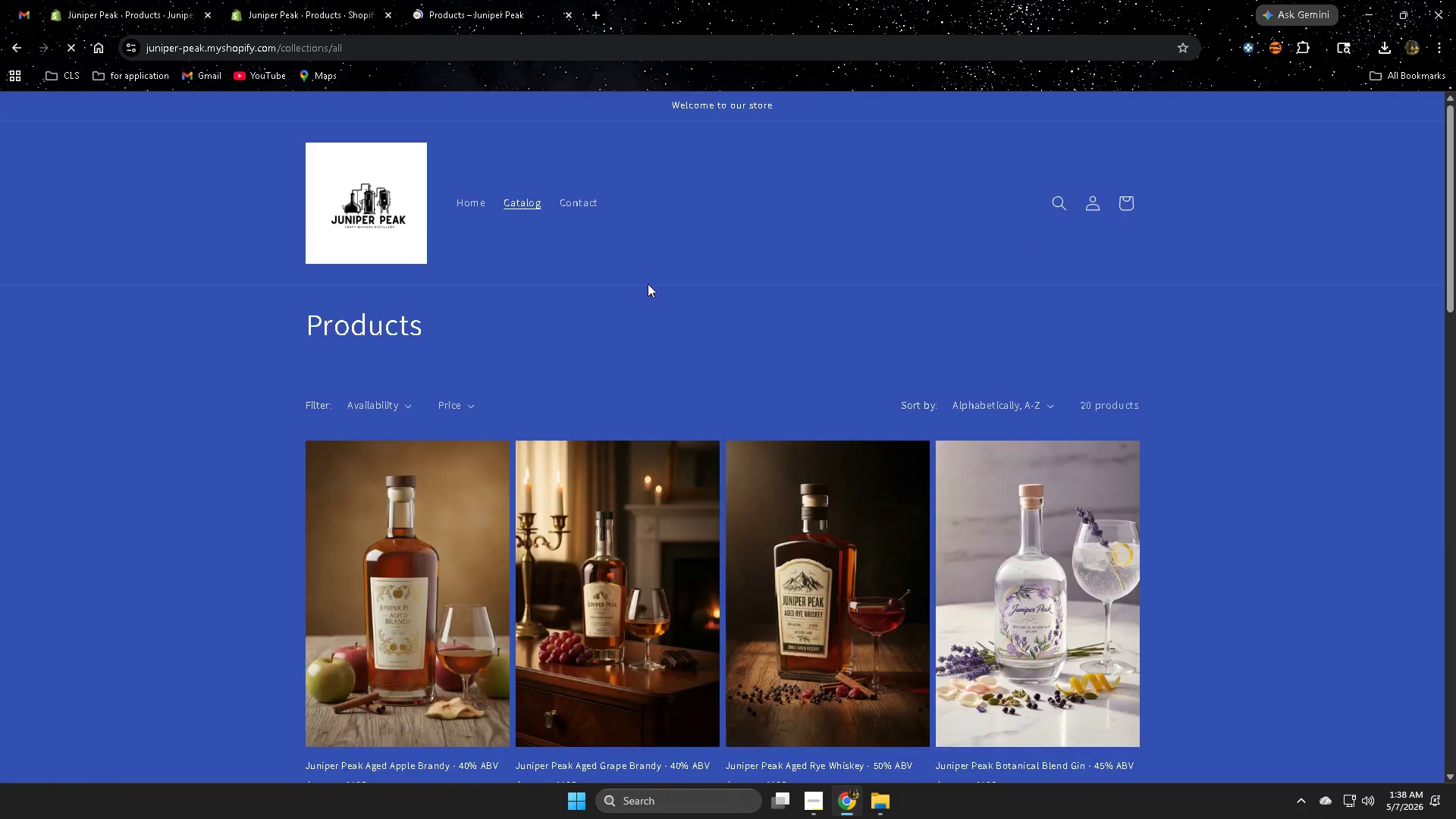 
scroll: coordinate [408, 560], scroll_direction: down, amount: 11.0
 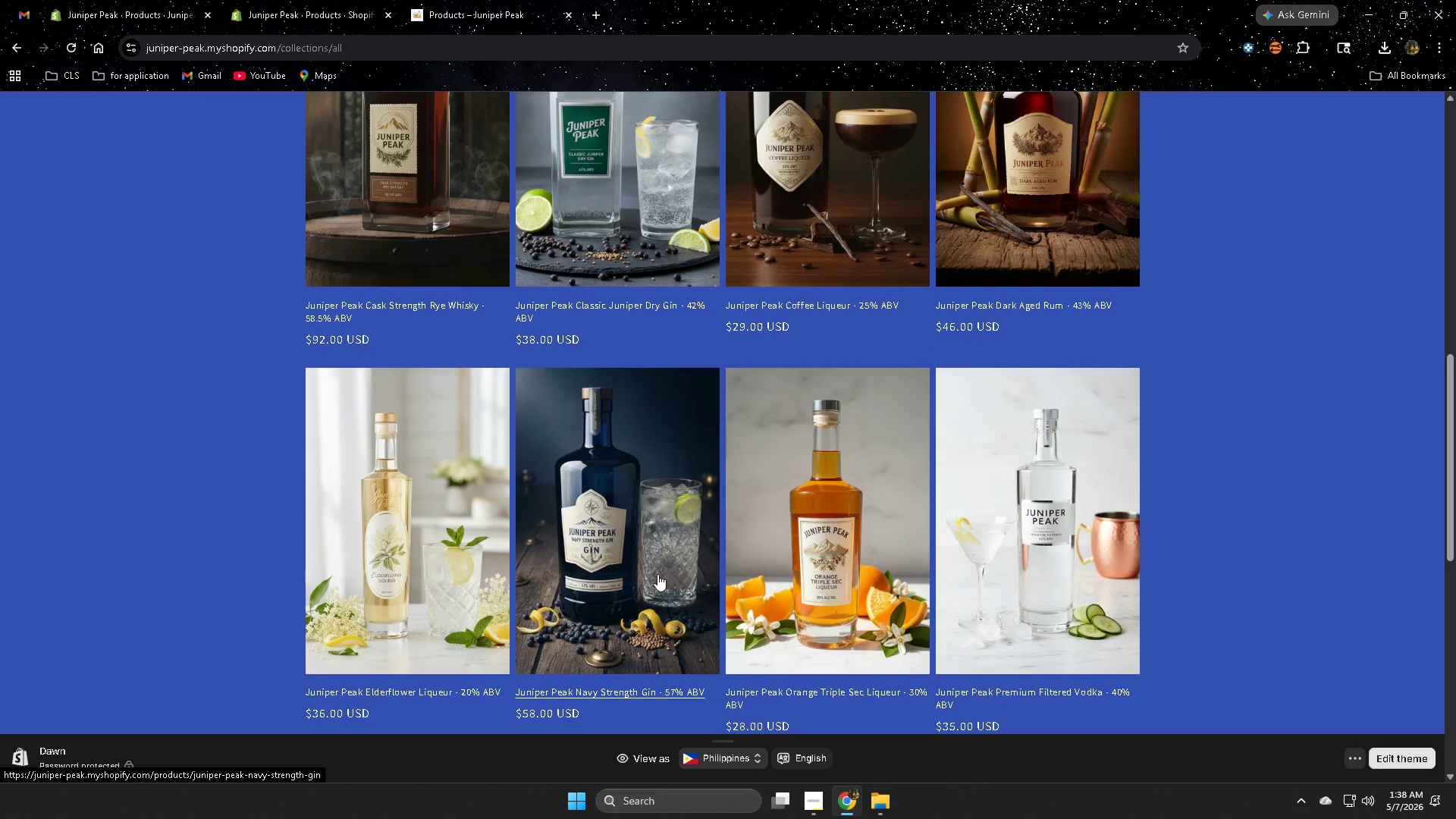 
scroll: coordinate [644, 576], scroll_direction: up, amount: 4.0
 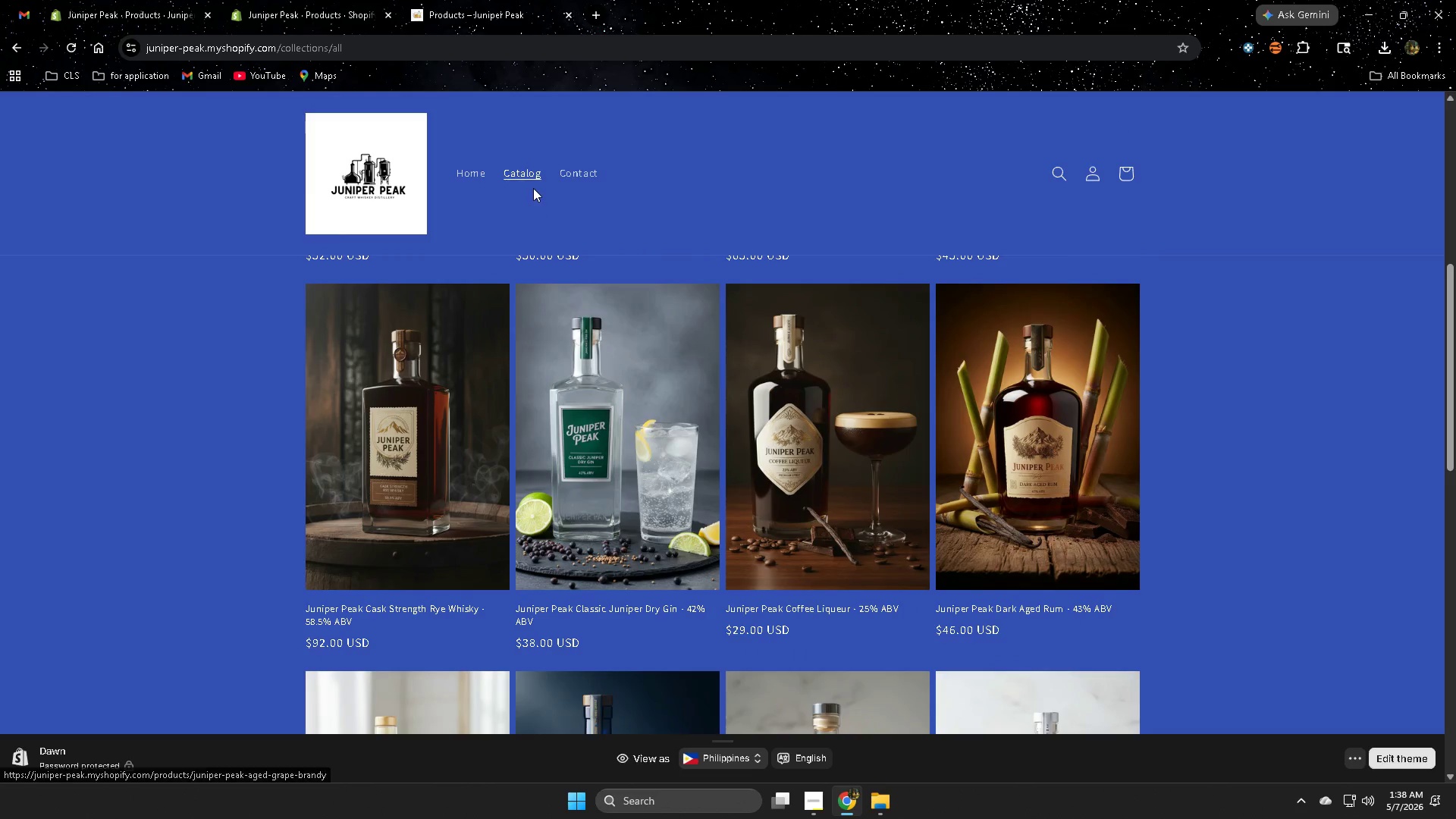 
left_click([533, 178])
 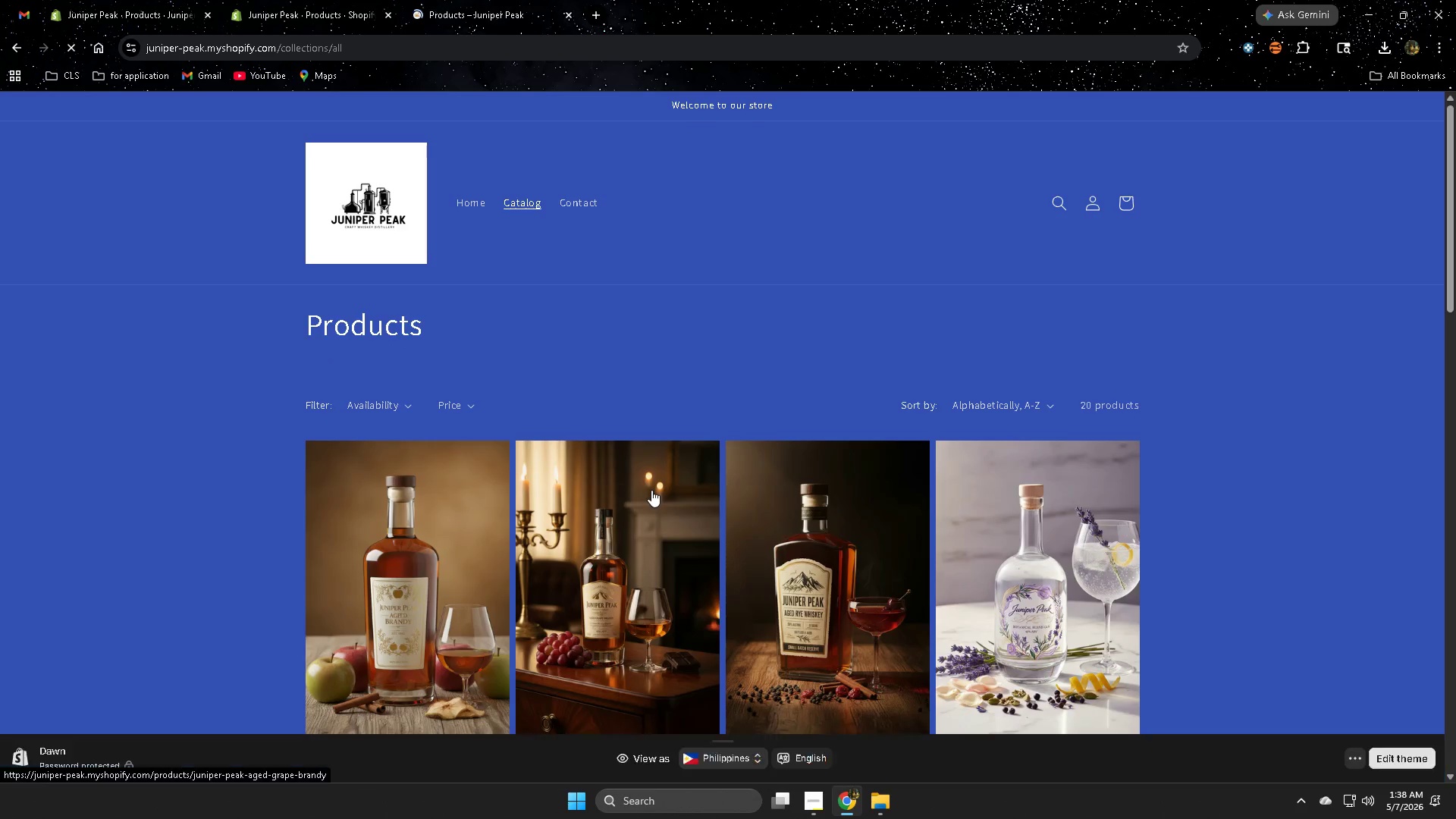 
scroll: coordinate [868, 544], scroll_direction: down, amount: 17.0
 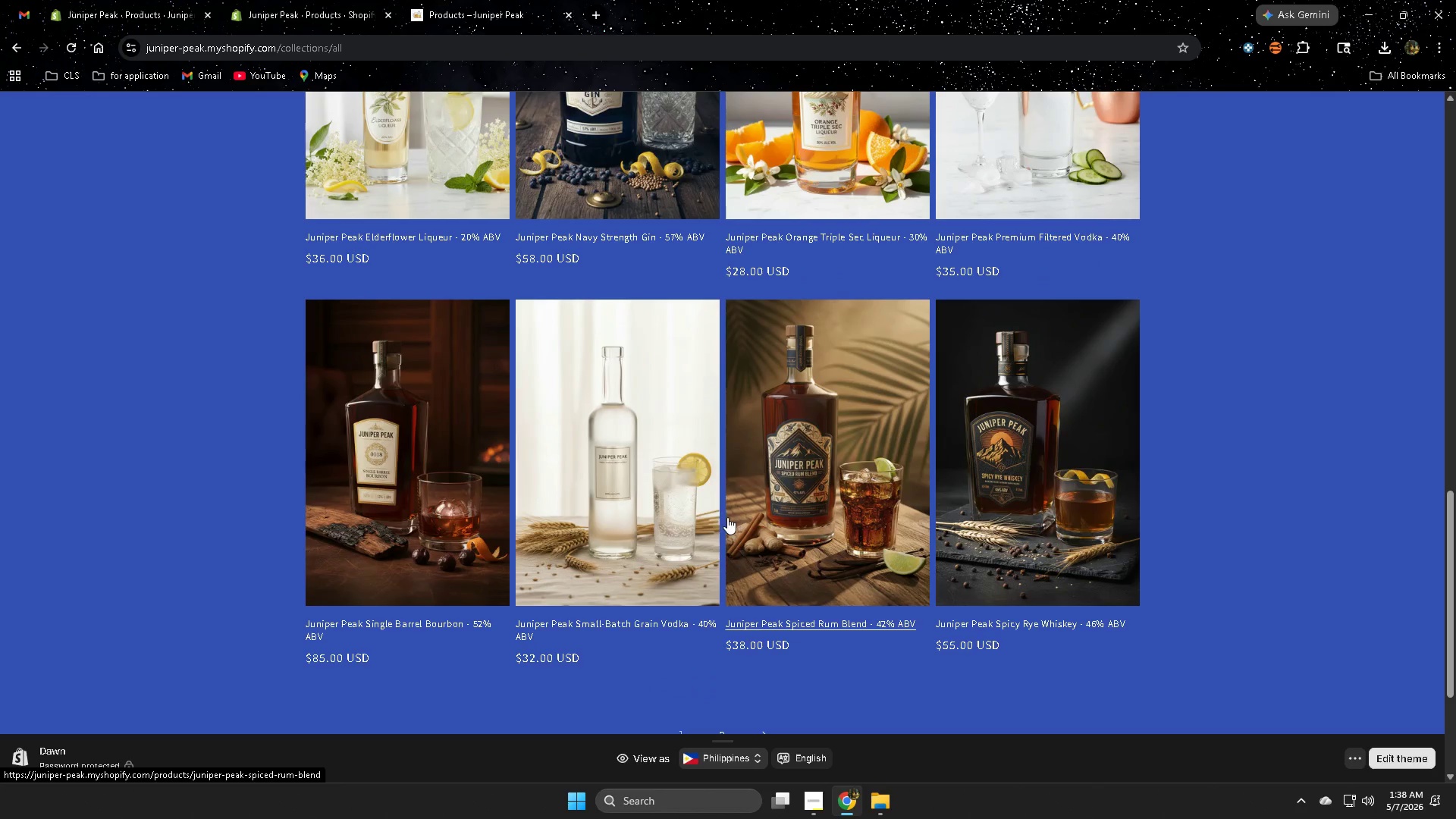 
scroll: coordinate [866, 551], scroll_direction: up, amount: 16.0
 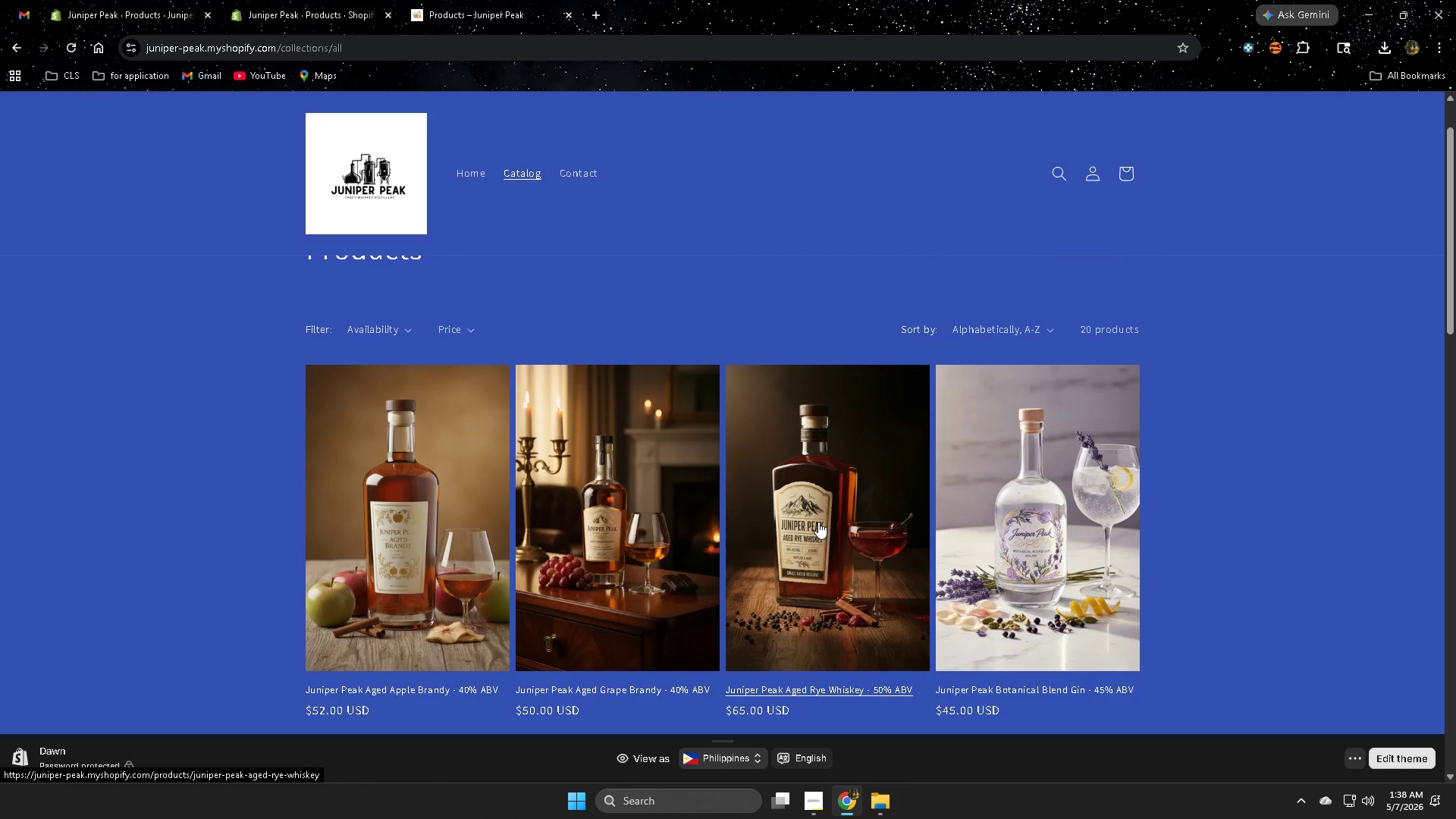 
scroll: coordinate [822, 545], scroll_direction: down, amount: 19.0
 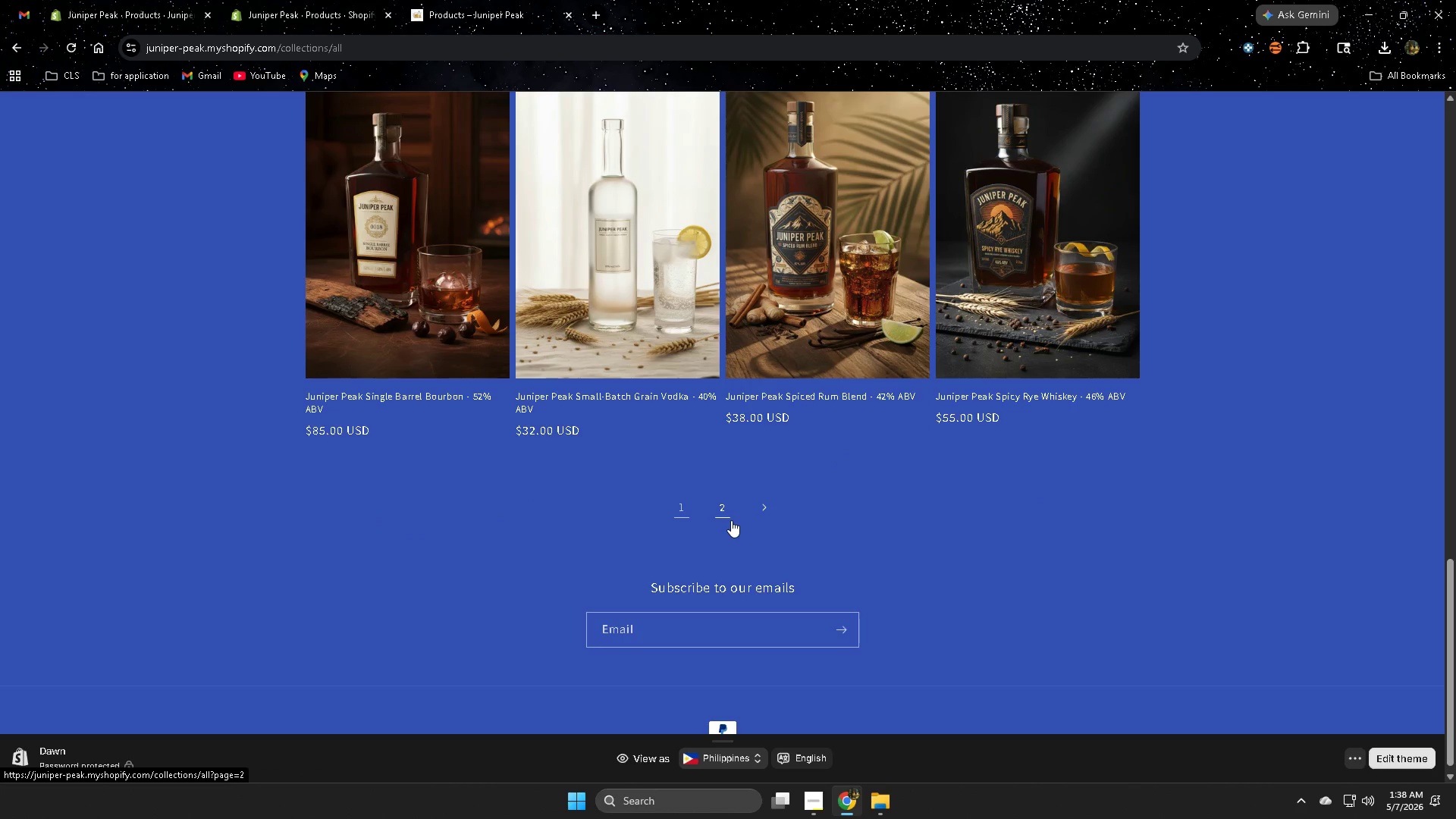 
left_click([731, 520])
 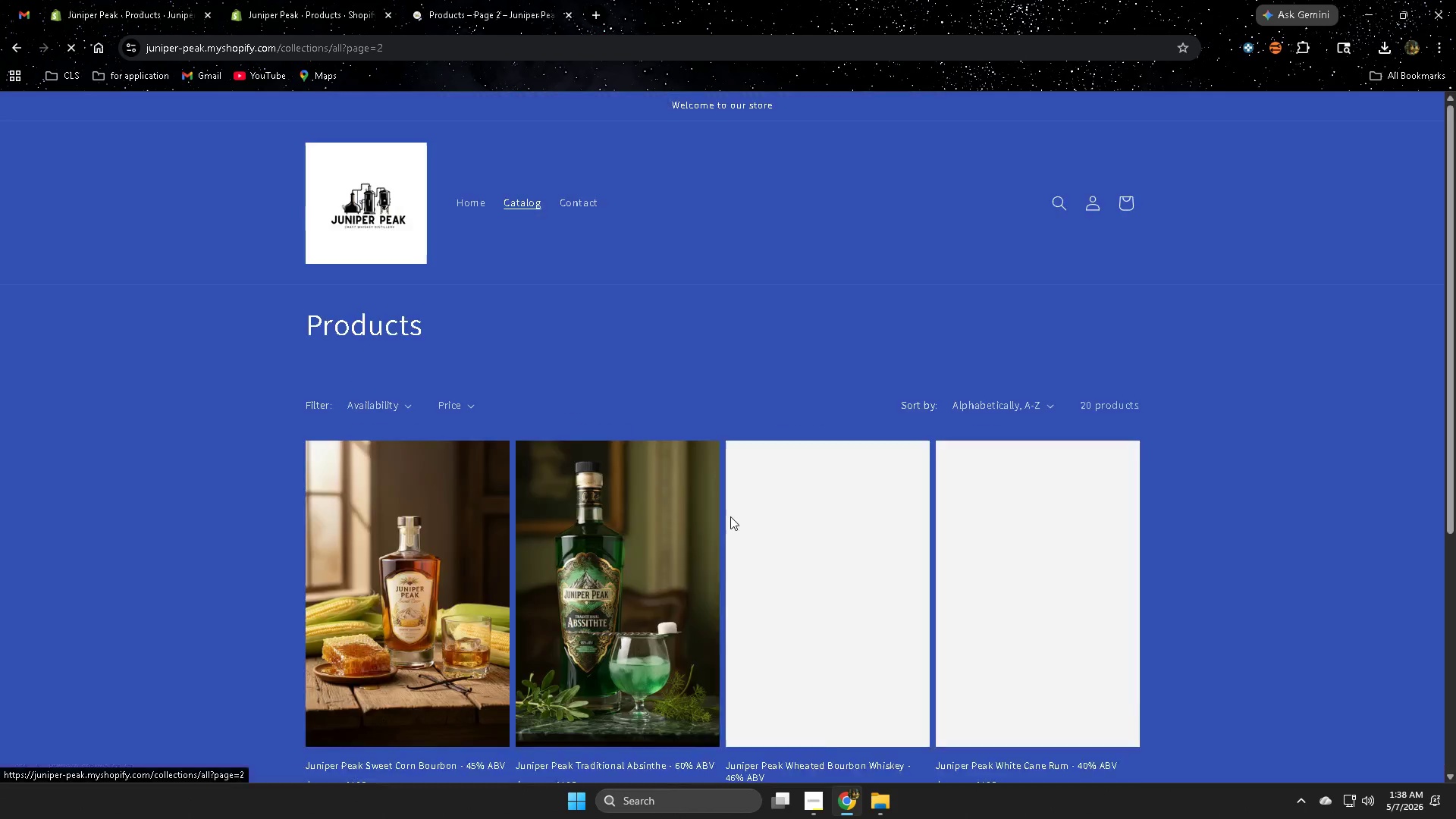 
scroll: coordinate [730, 516], scroll_direction: down, amount: 3.0
 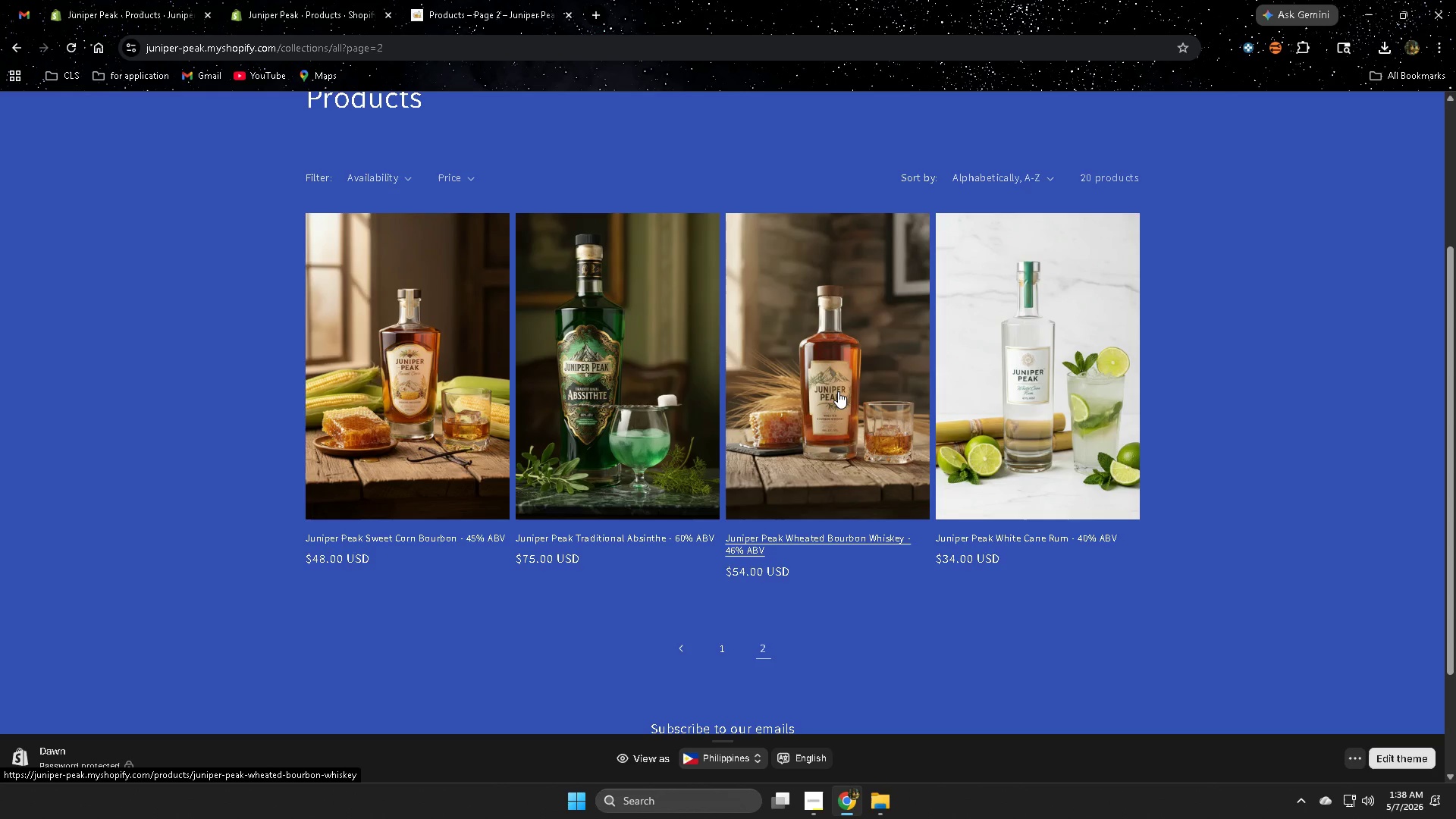 
left_click([838, 391])
 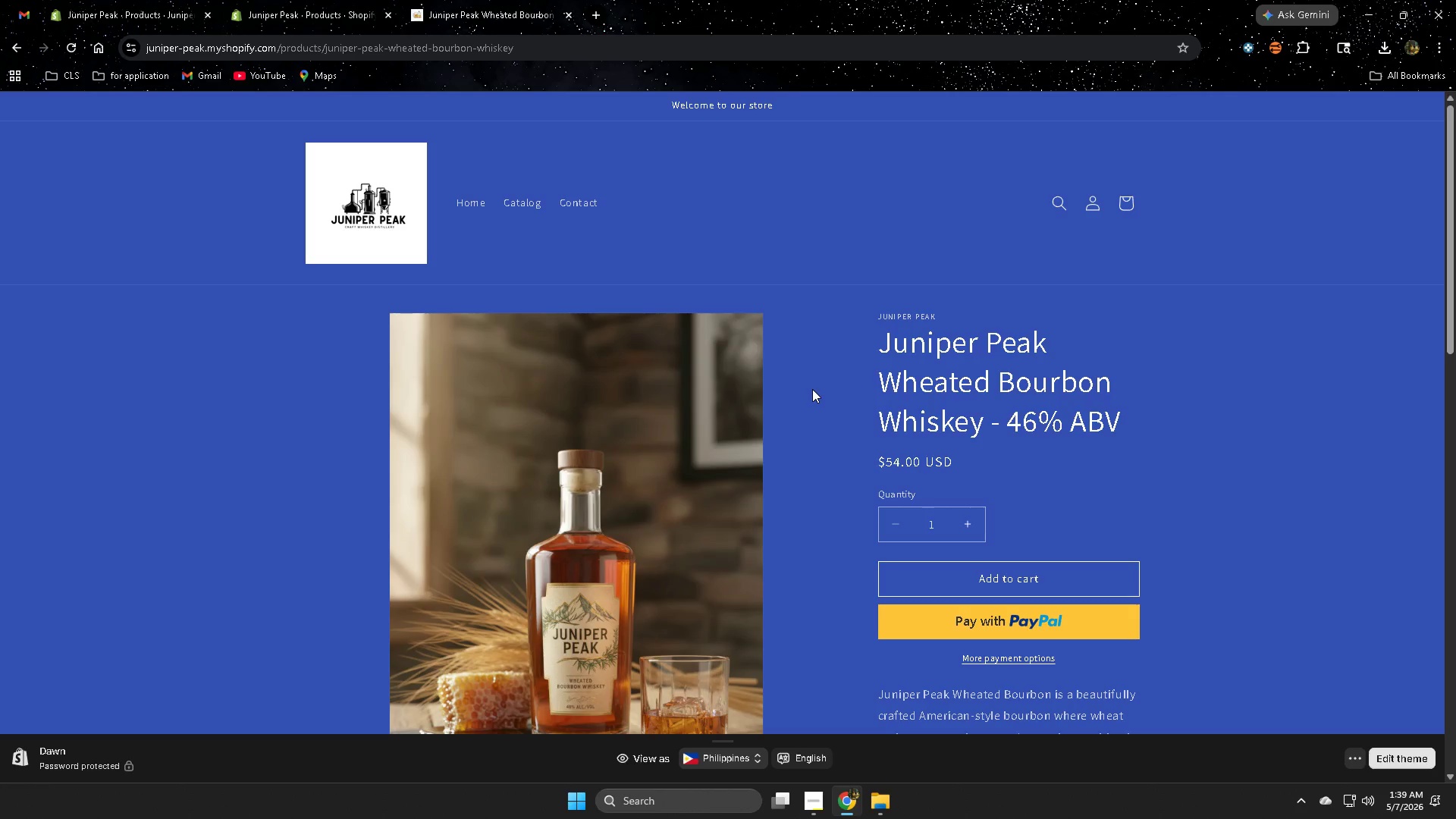 
wait(47.36)
 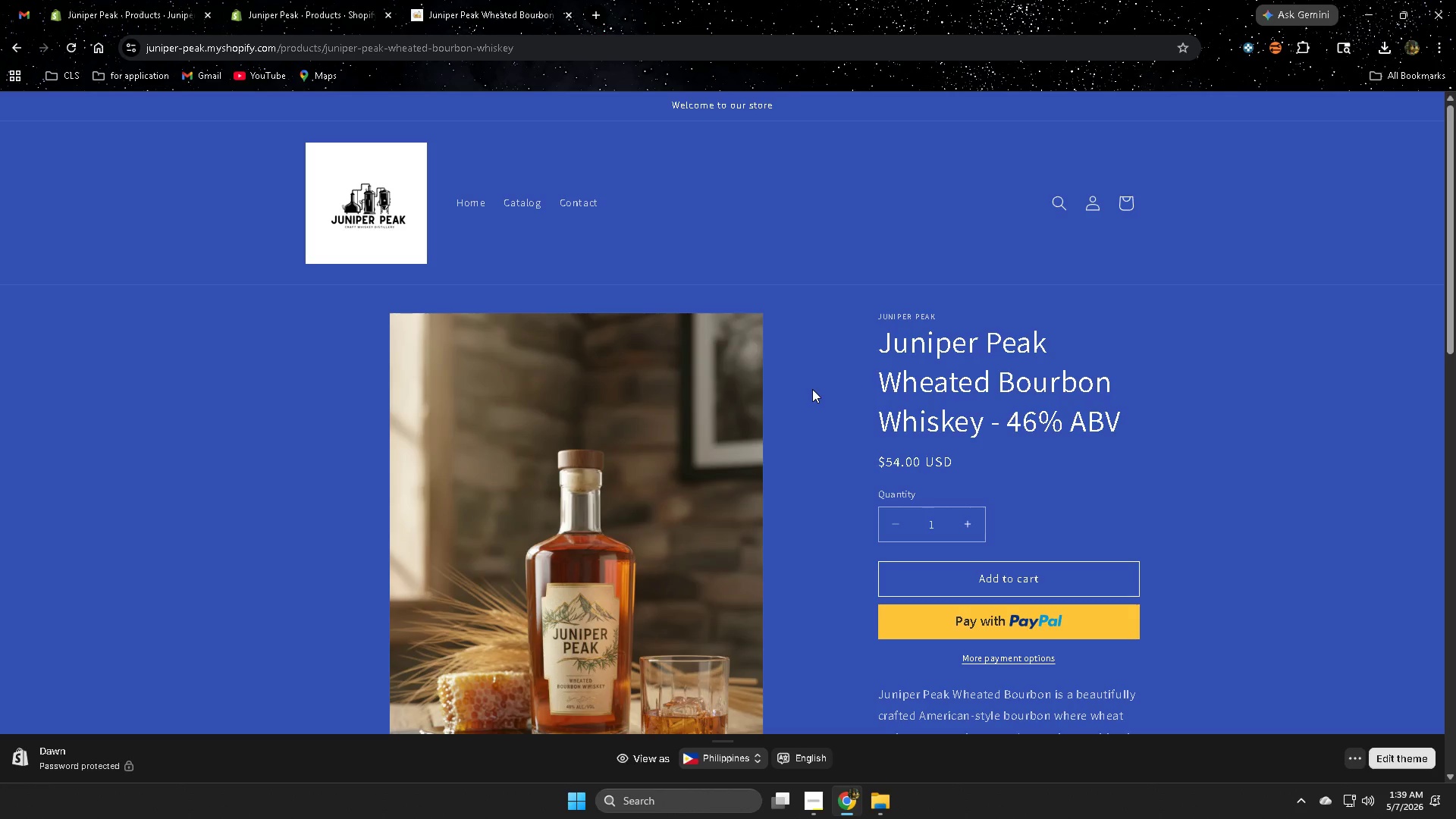 
scroll: coordinate [979, 418], scroll_direction: down, amount: 9.0
 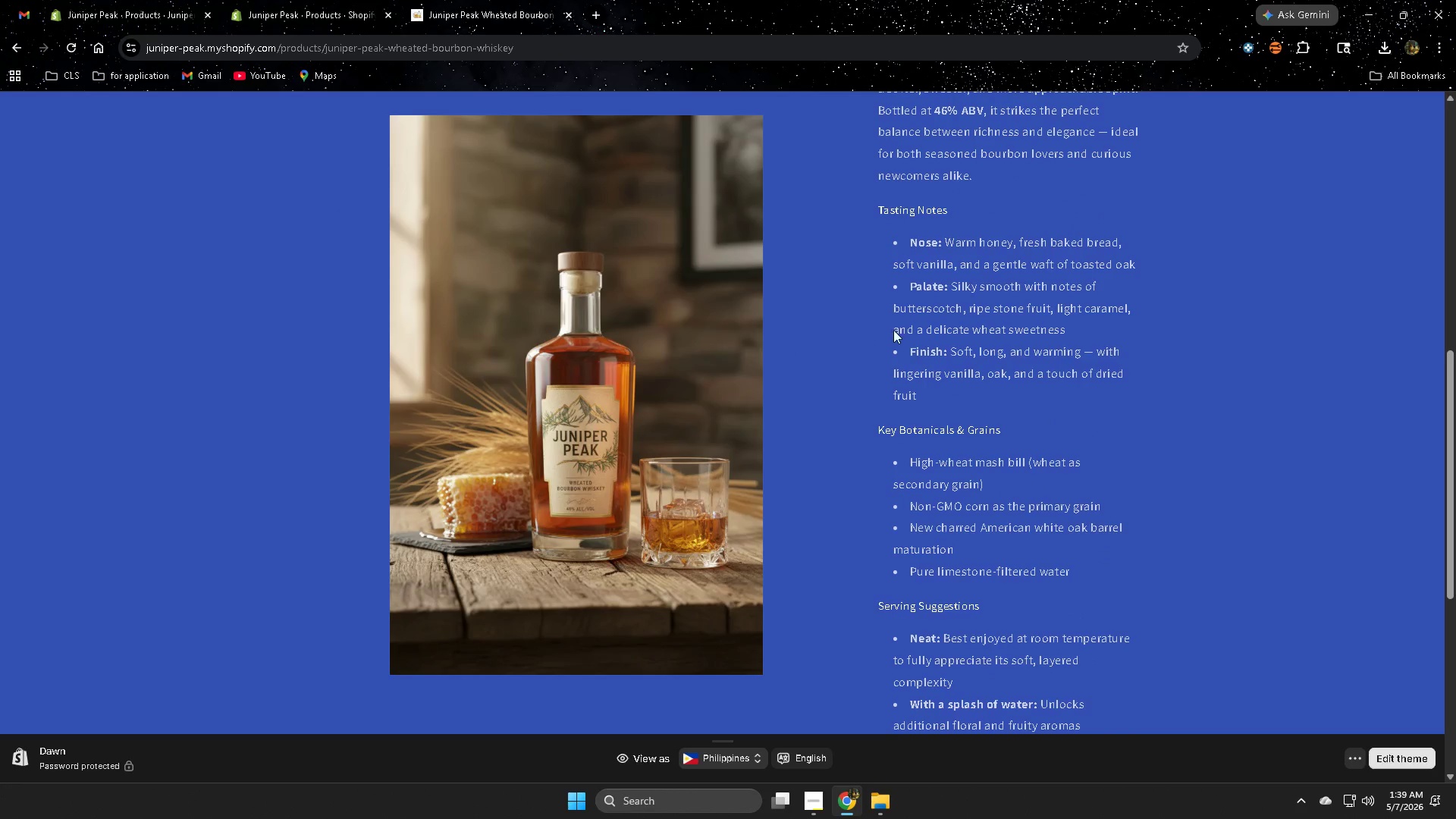 
left_click_drag(start_coordinate=[949, 326], to_coordinate=[1119, 409])
 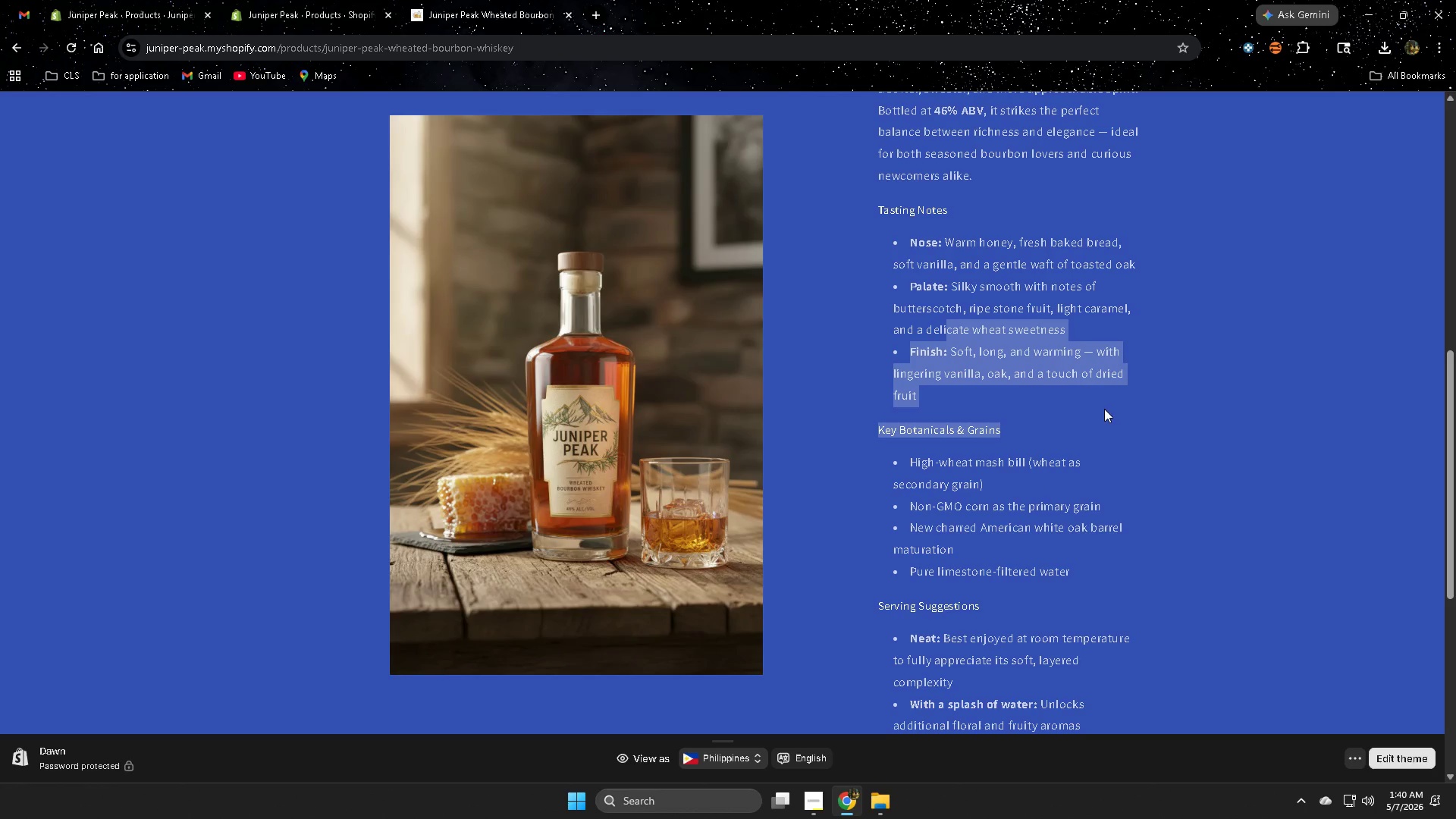 
wait(49.28)
 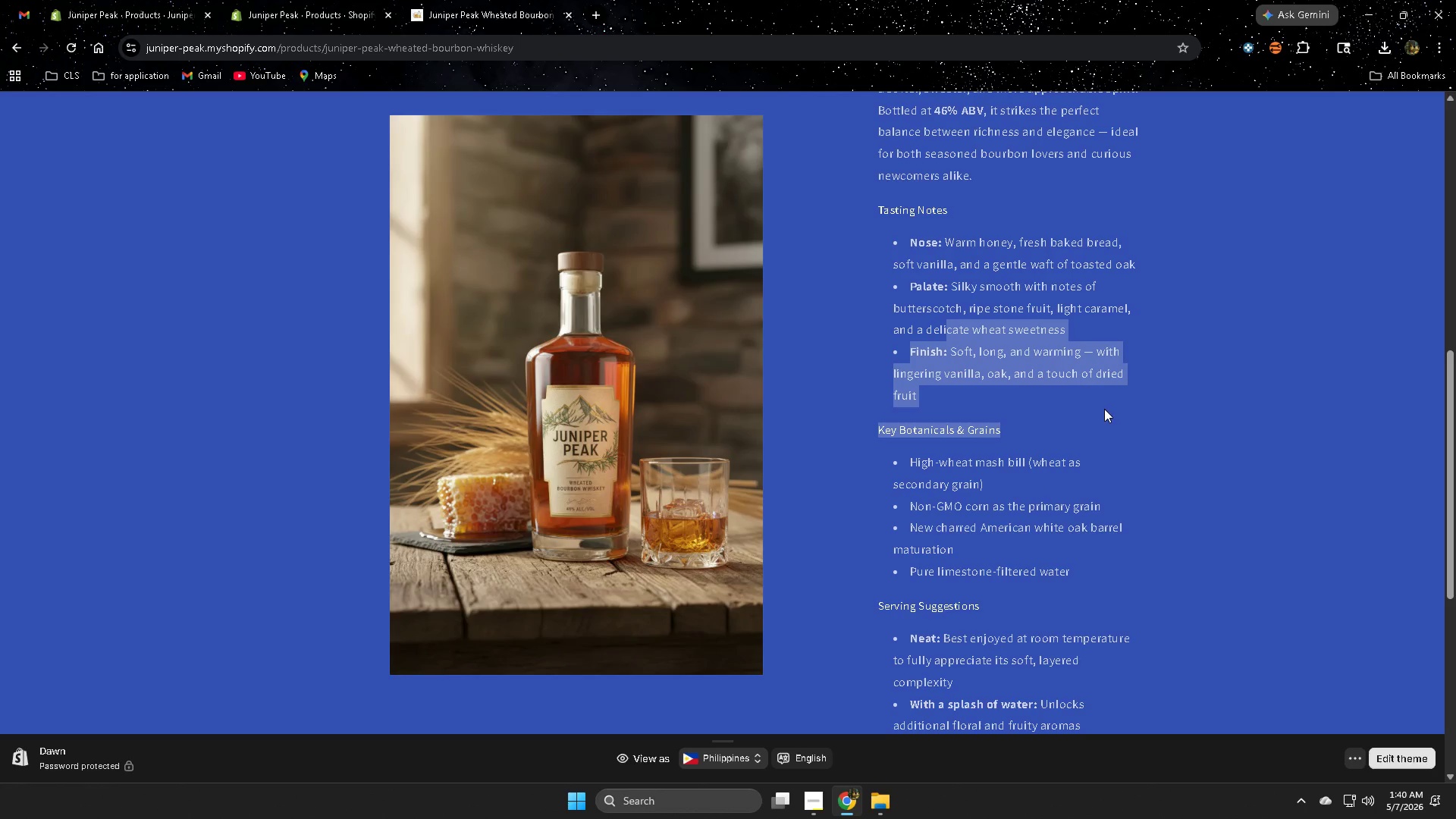 
scroll: coordinate [460, 149], scroll_direction: down, amount: 3.0
 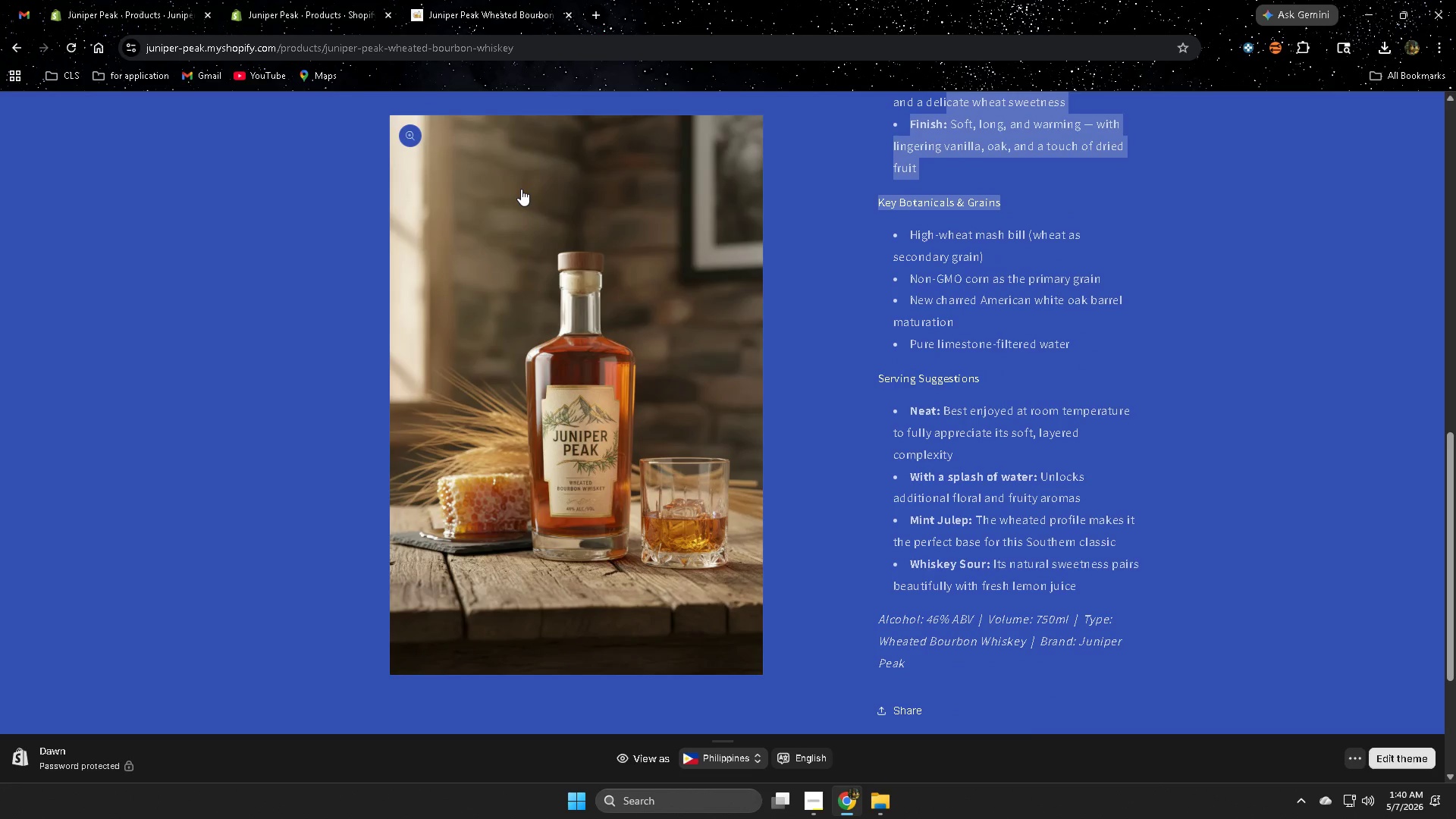 